 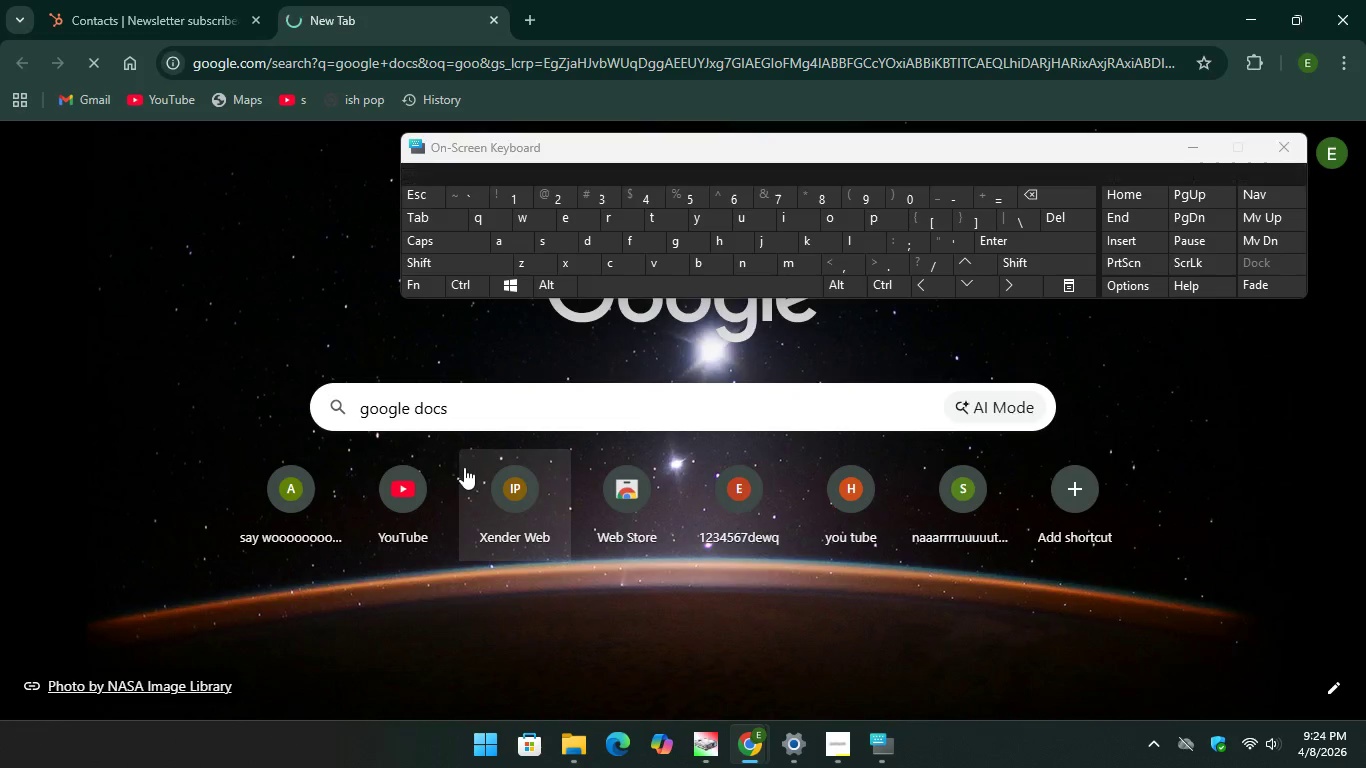 
mouse_move([1163, 166])
 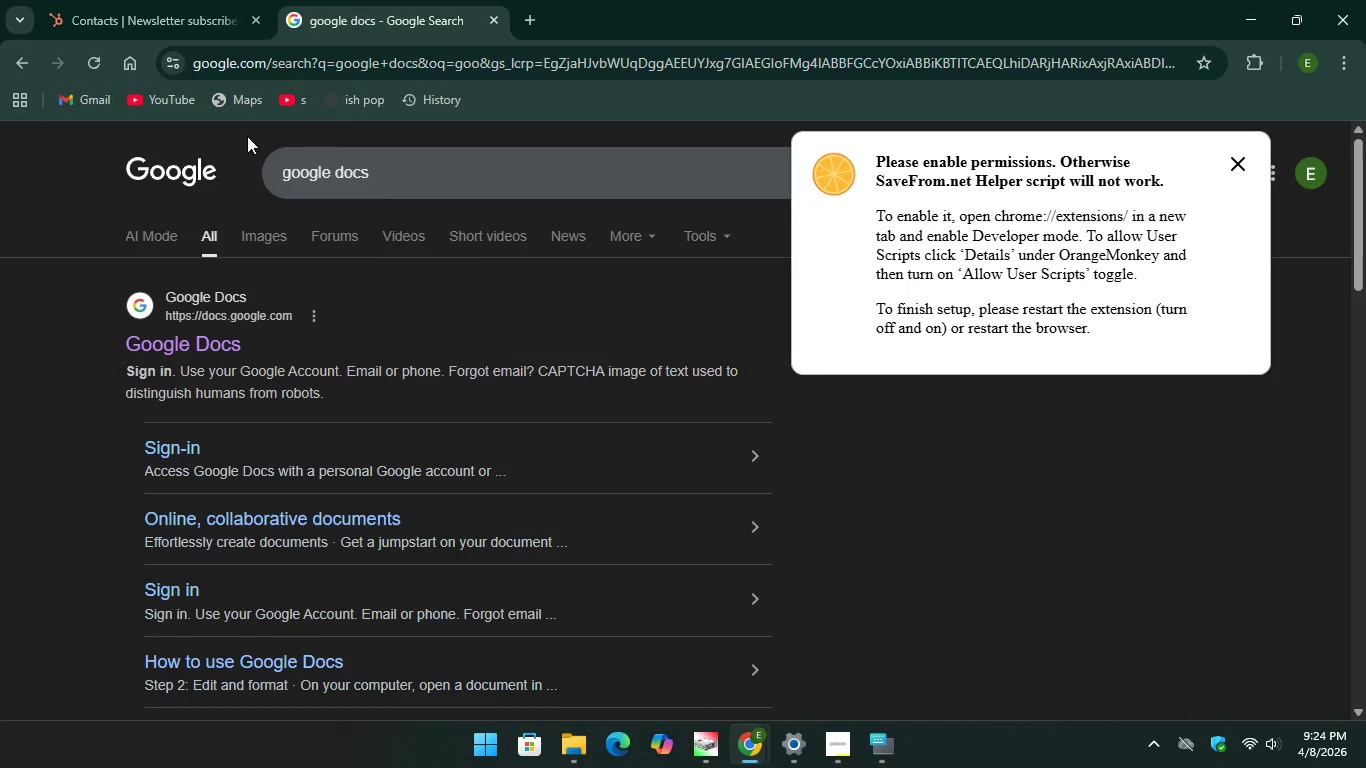 
left_click([170, 350])
 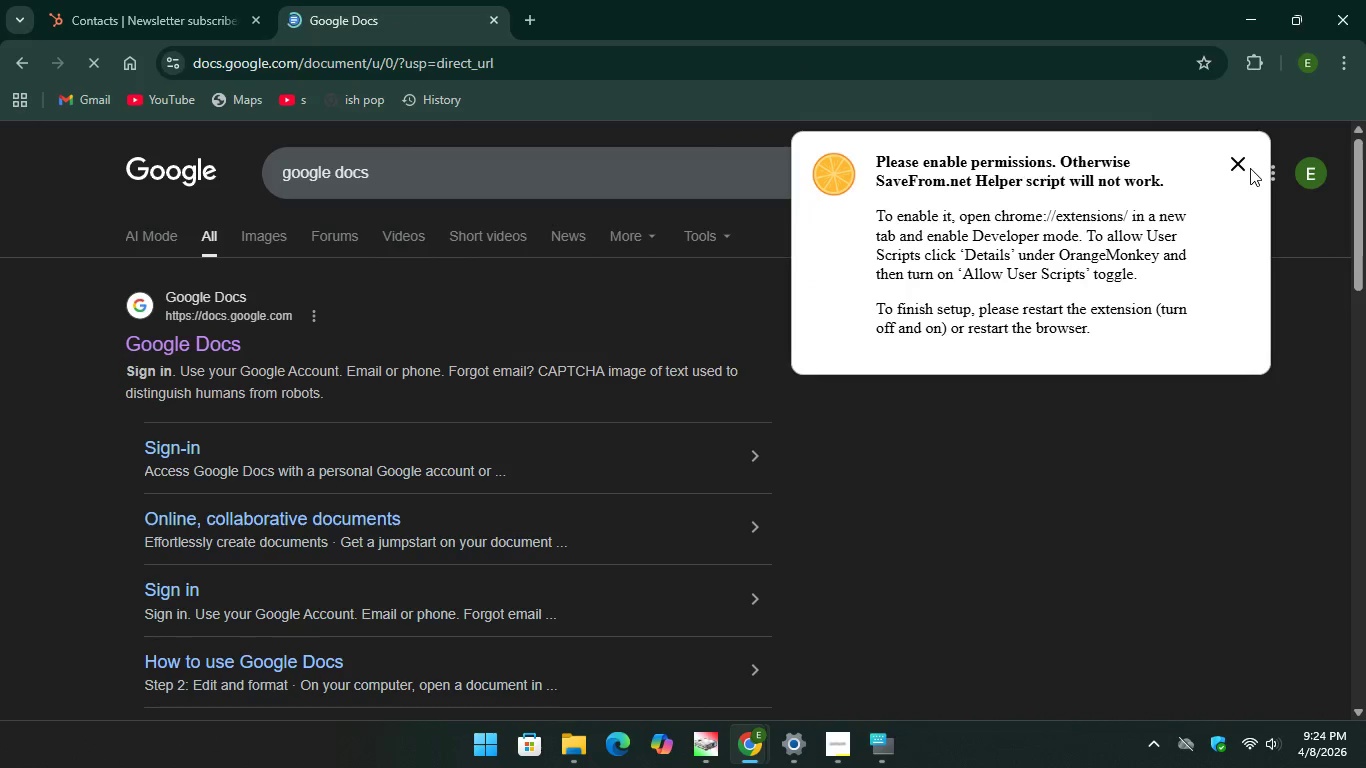 
left_click([1235, 158])
 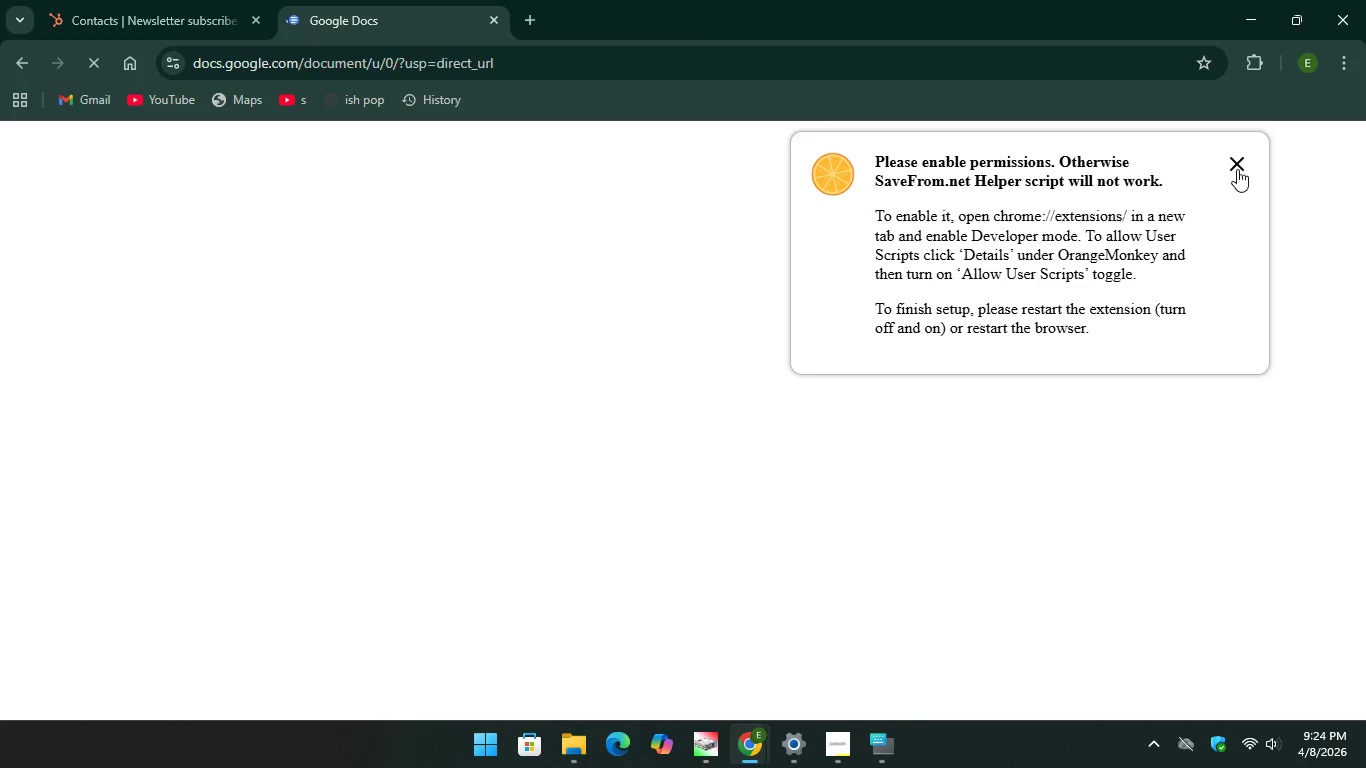 
left_click([1239, 160])
 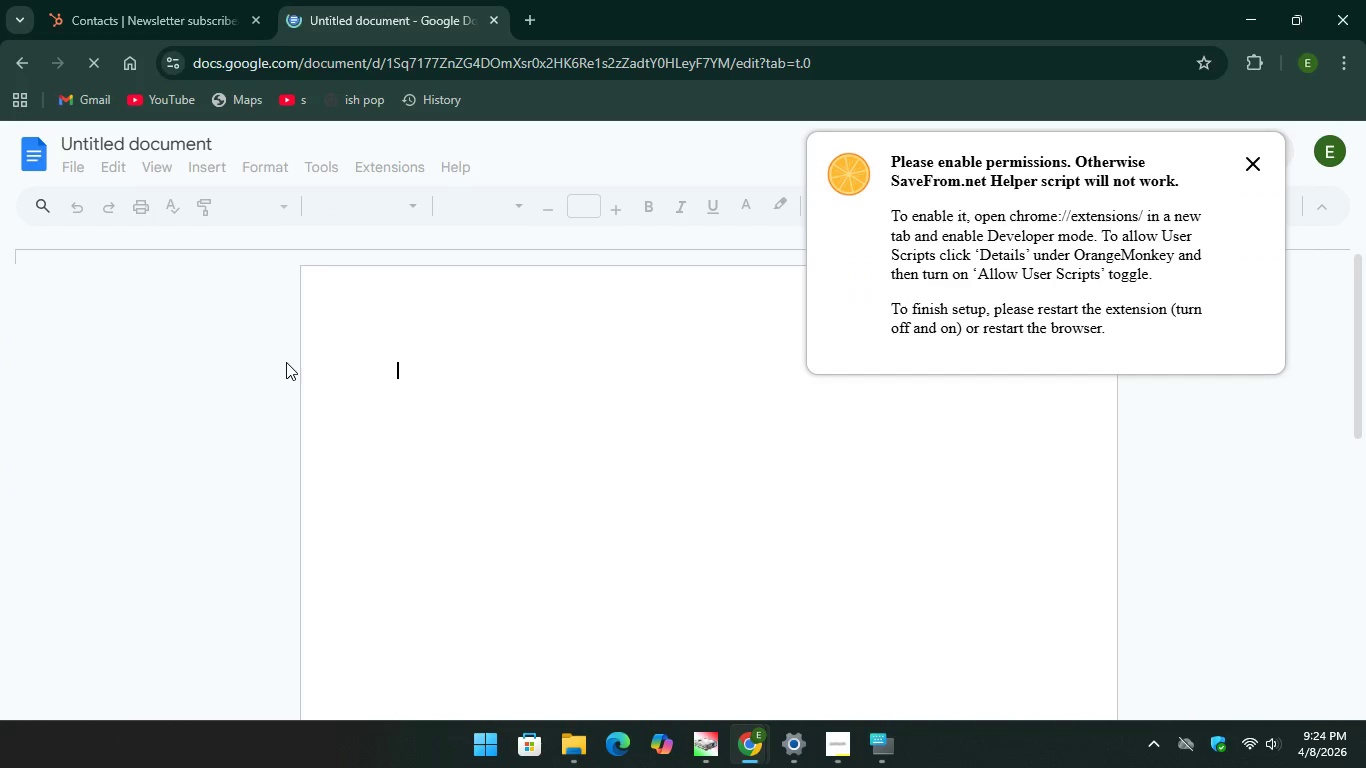 
wait(9.52)
 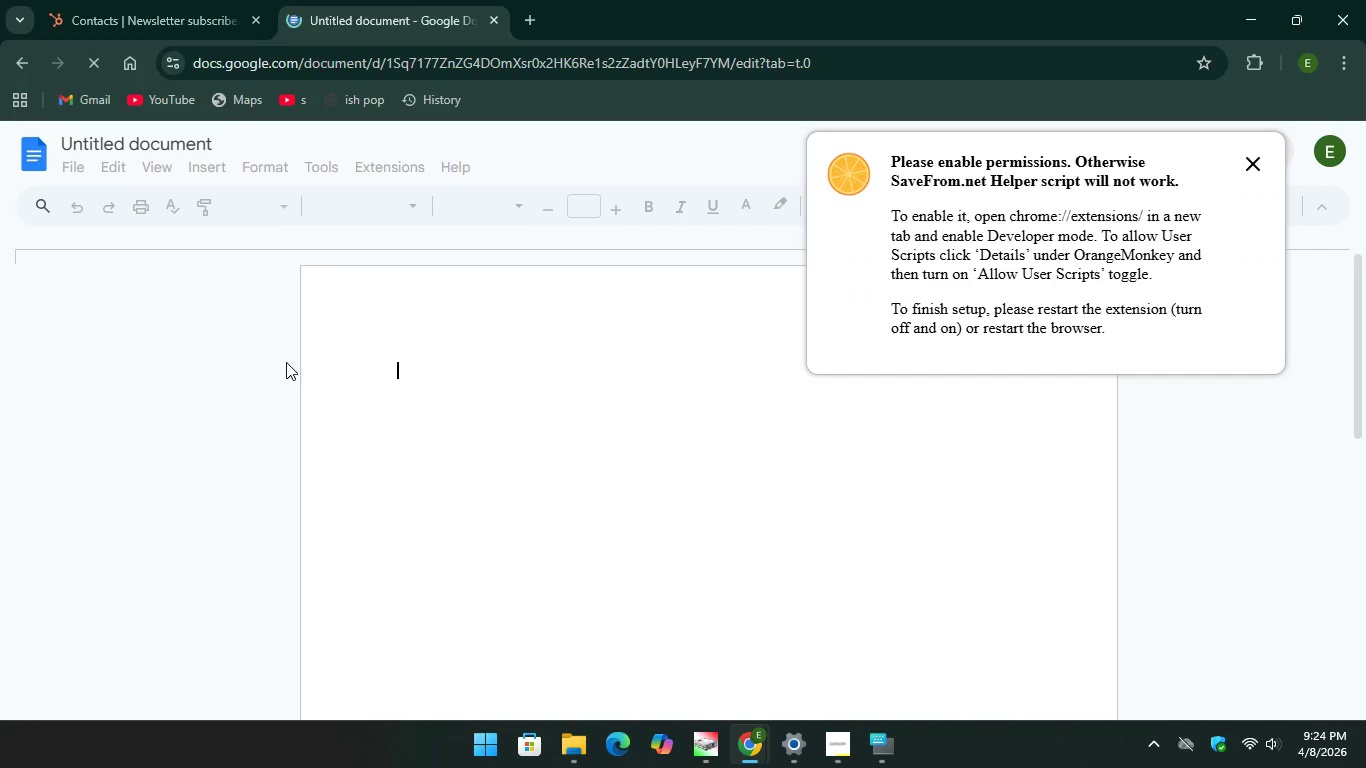 
left_click([199, 151])
 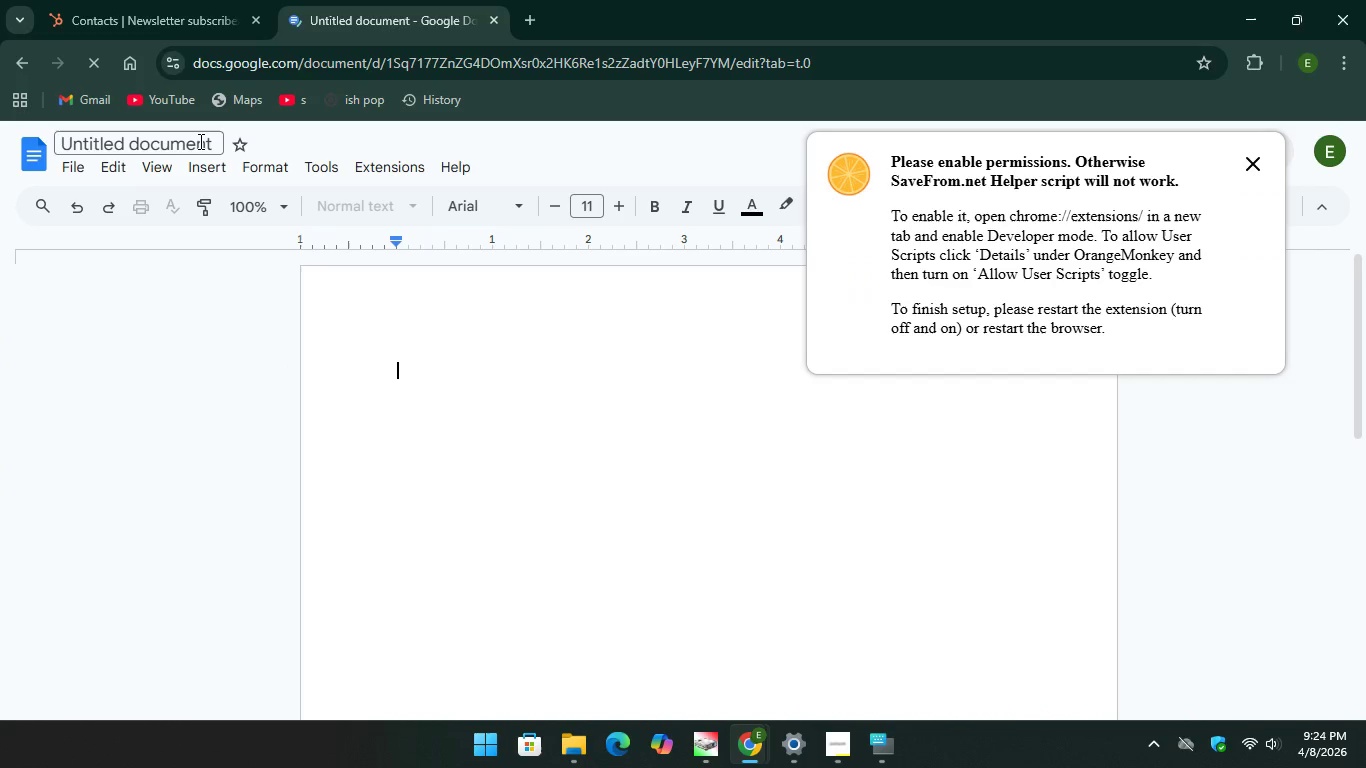 
left_click([199, 141])
 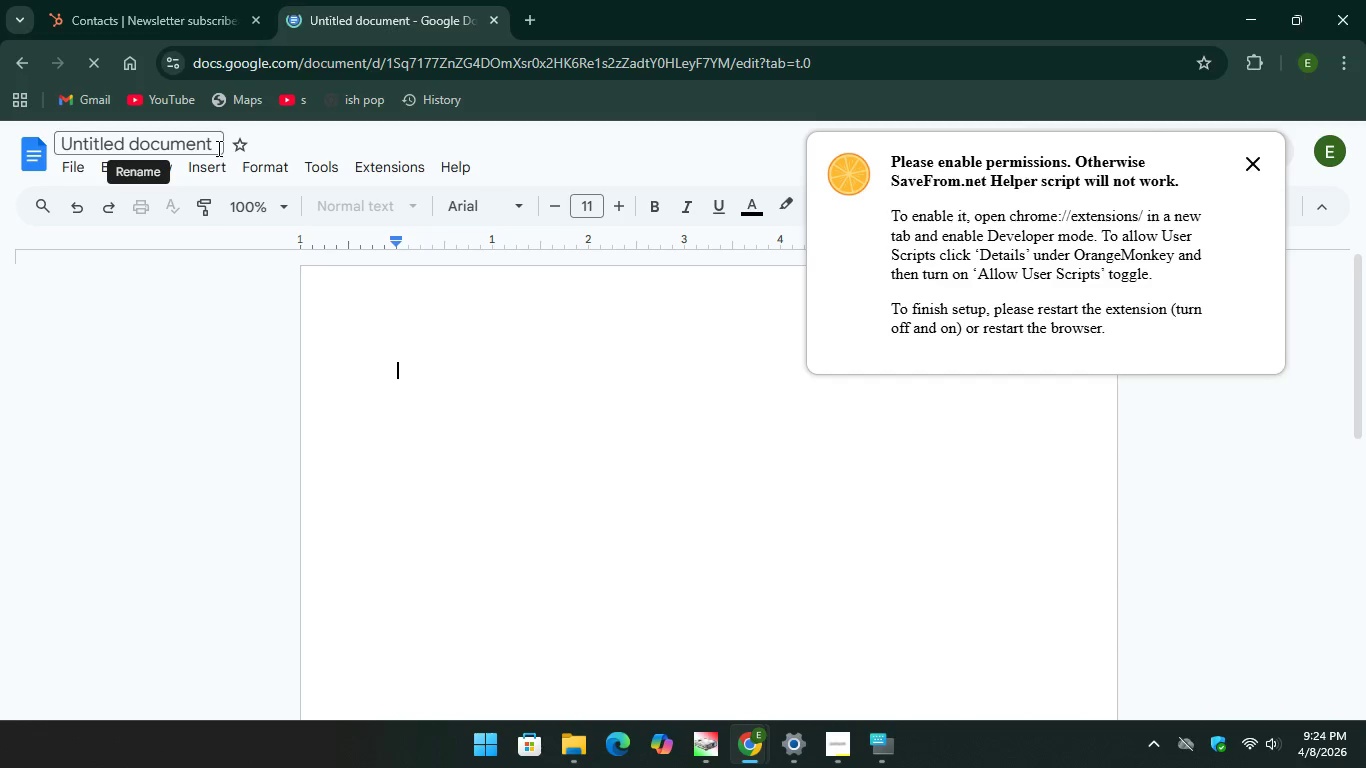 
left_click_drag(start_coordinate=[218, 148], to_coordinate=[155, 153])
 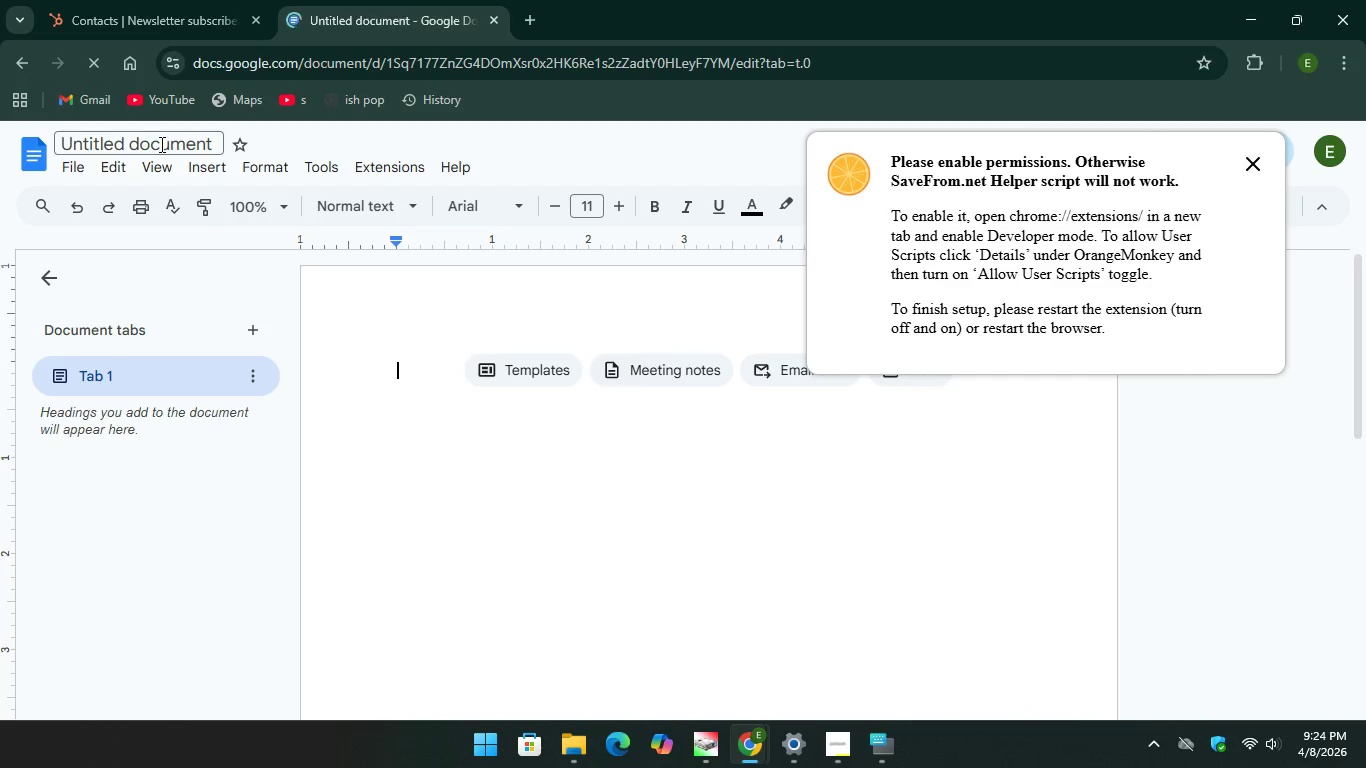 
left_click([160, 144])
 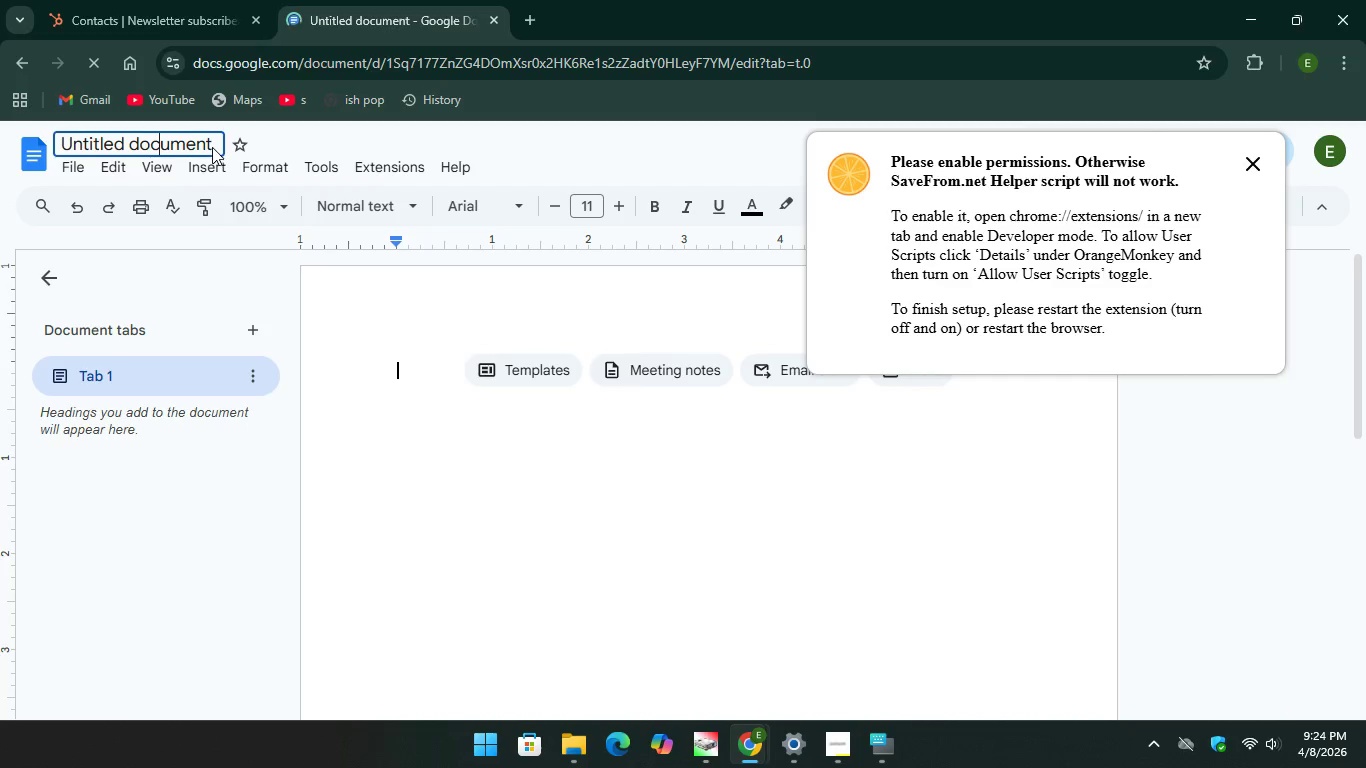 
left_click_drag(start_coordinate=[212, 140], to_coordinate=[56, 150])
 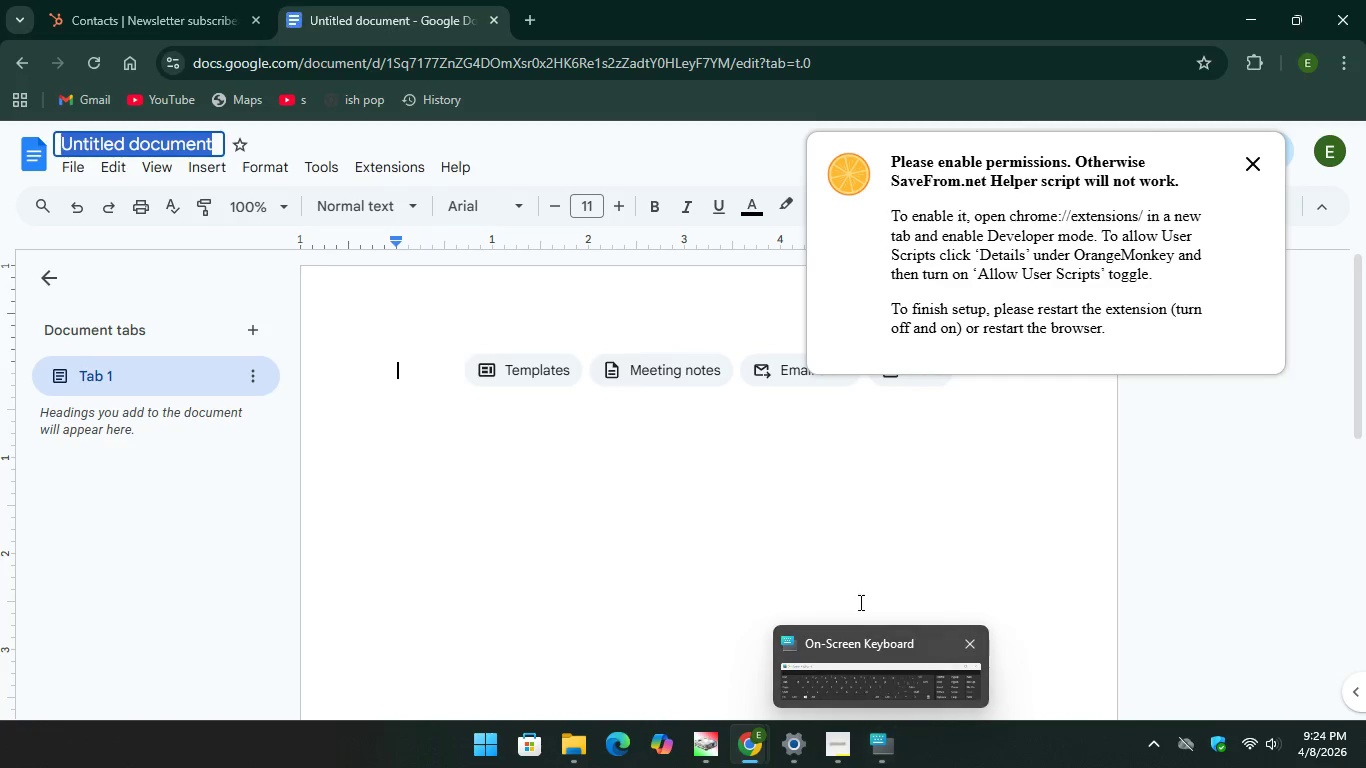 
left_click([858, 669])
 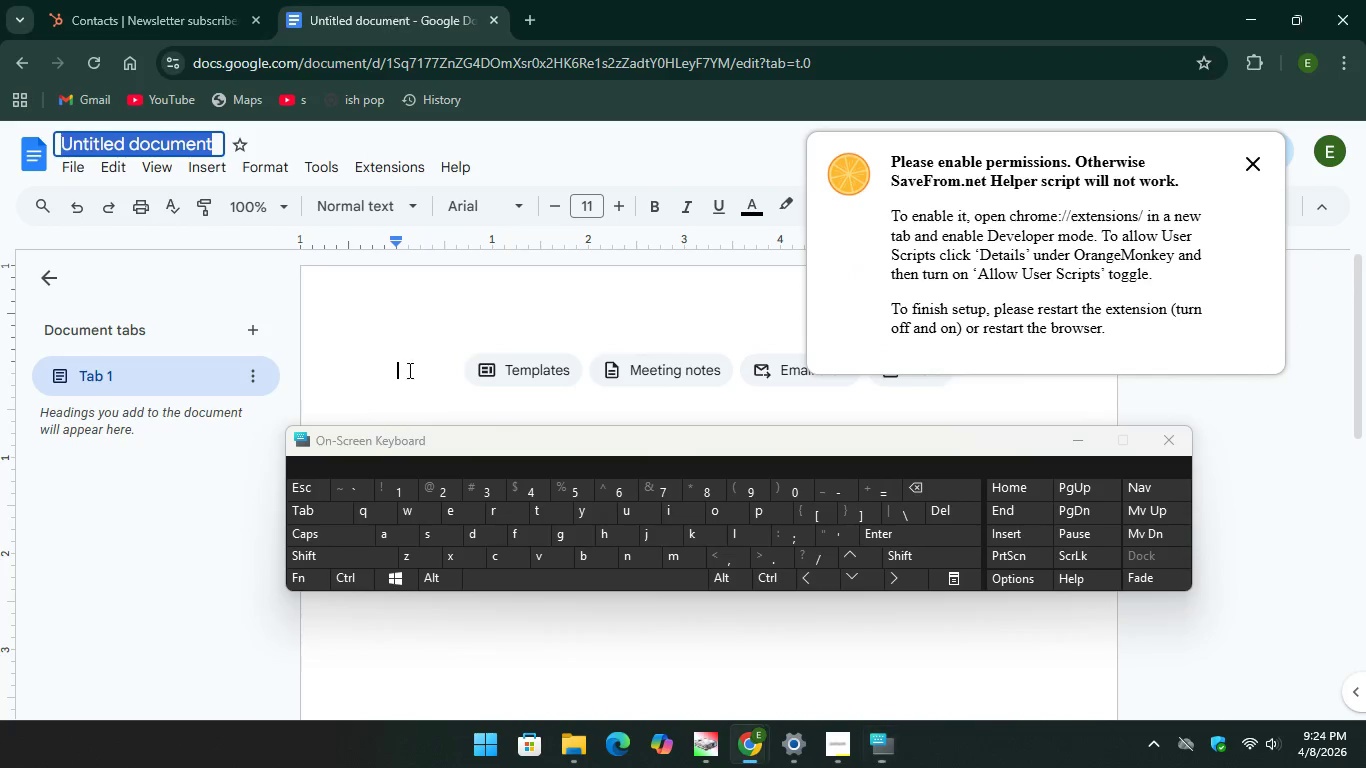 
wait(5.81)
 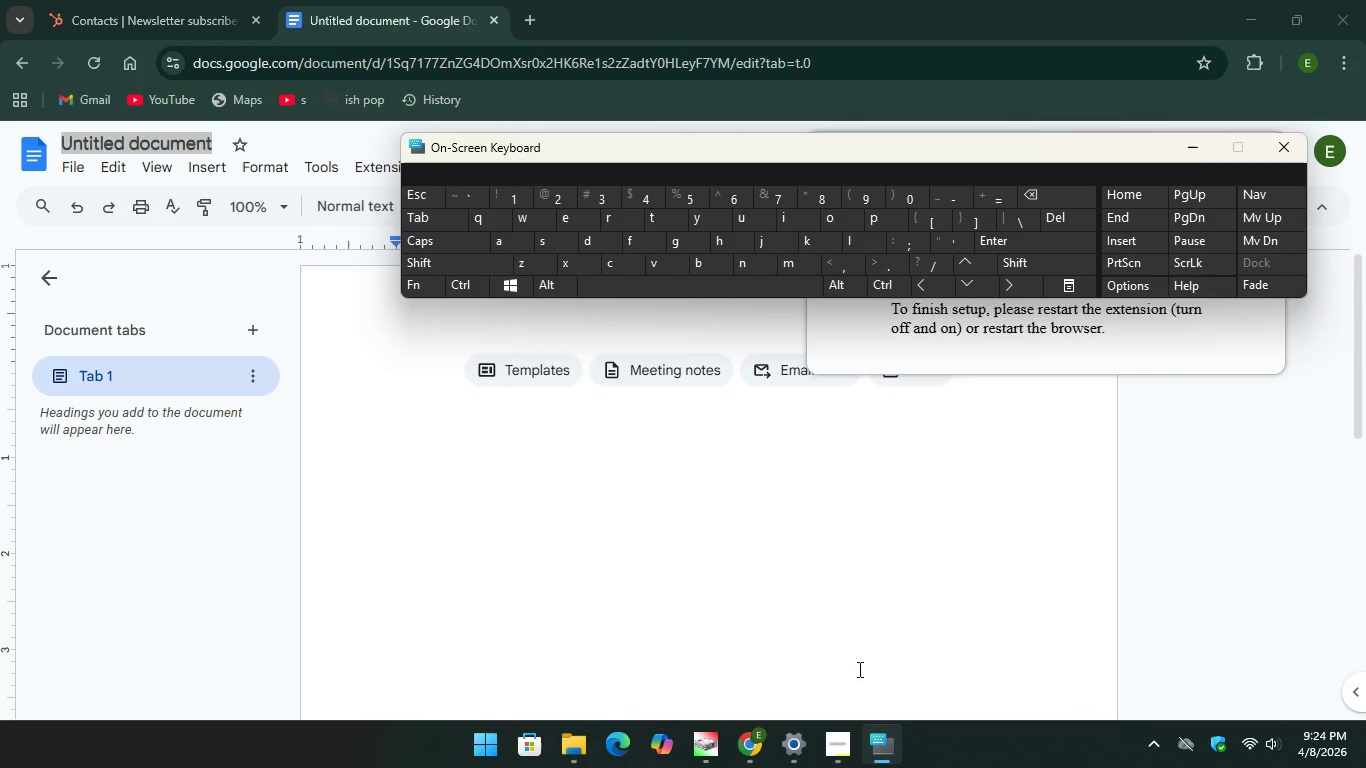 
type(Crm )
 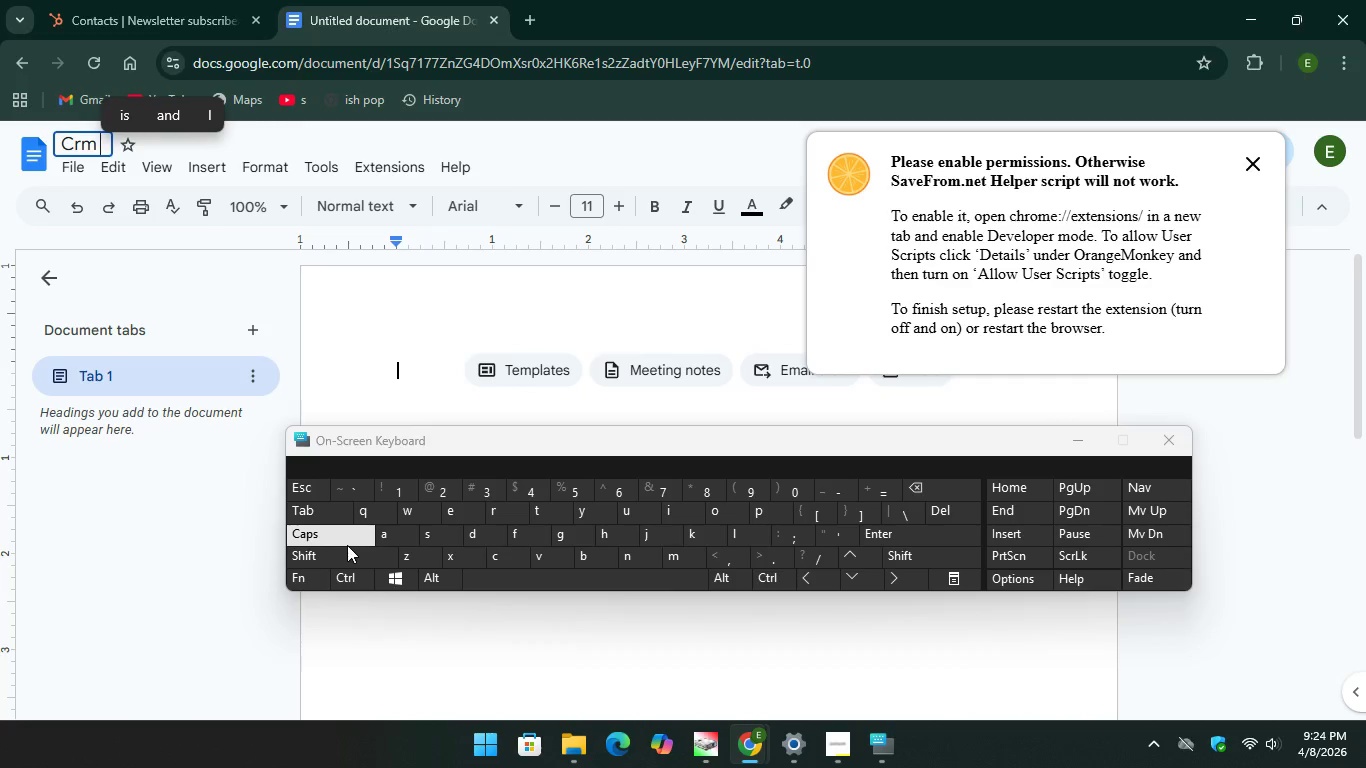 
type(MAP)
 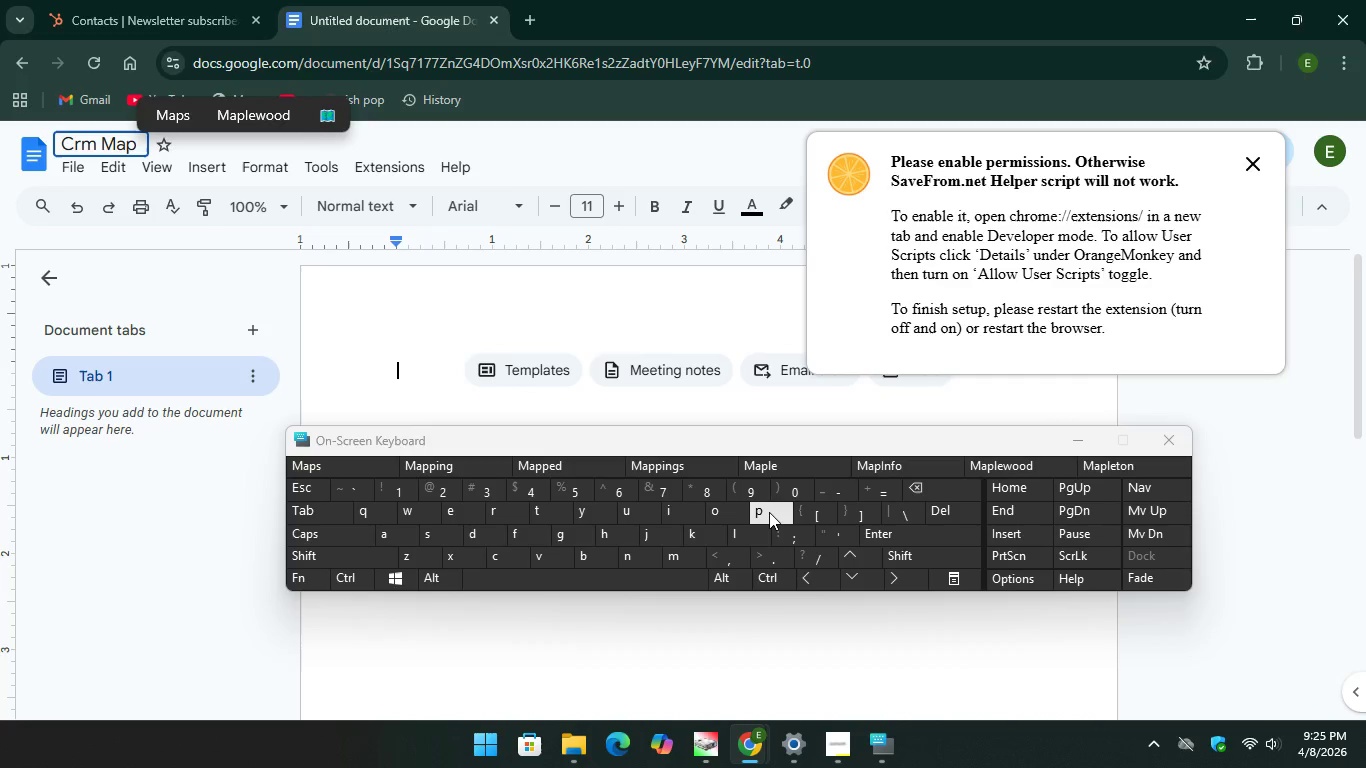 
hold_key(key=CapsLock, duration=30.0)
 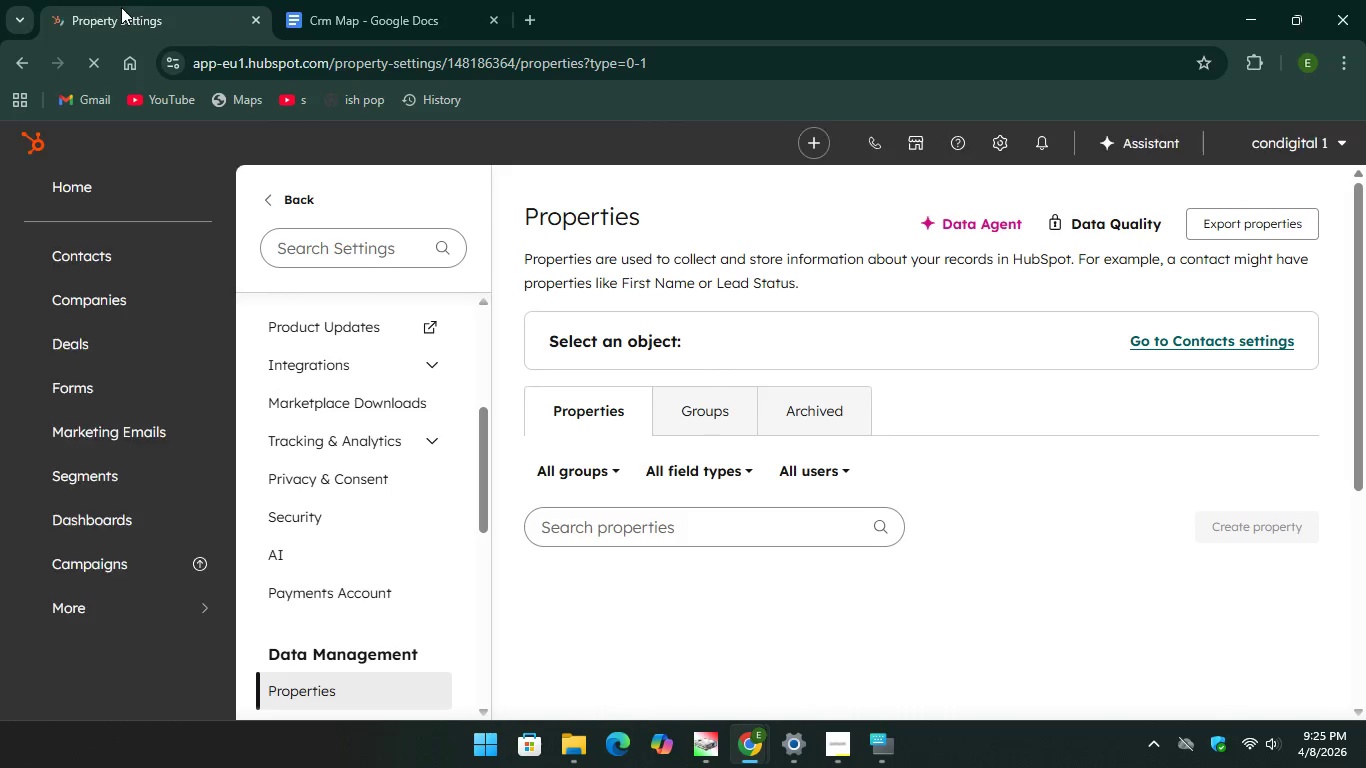 
left_click([1248, 160])
 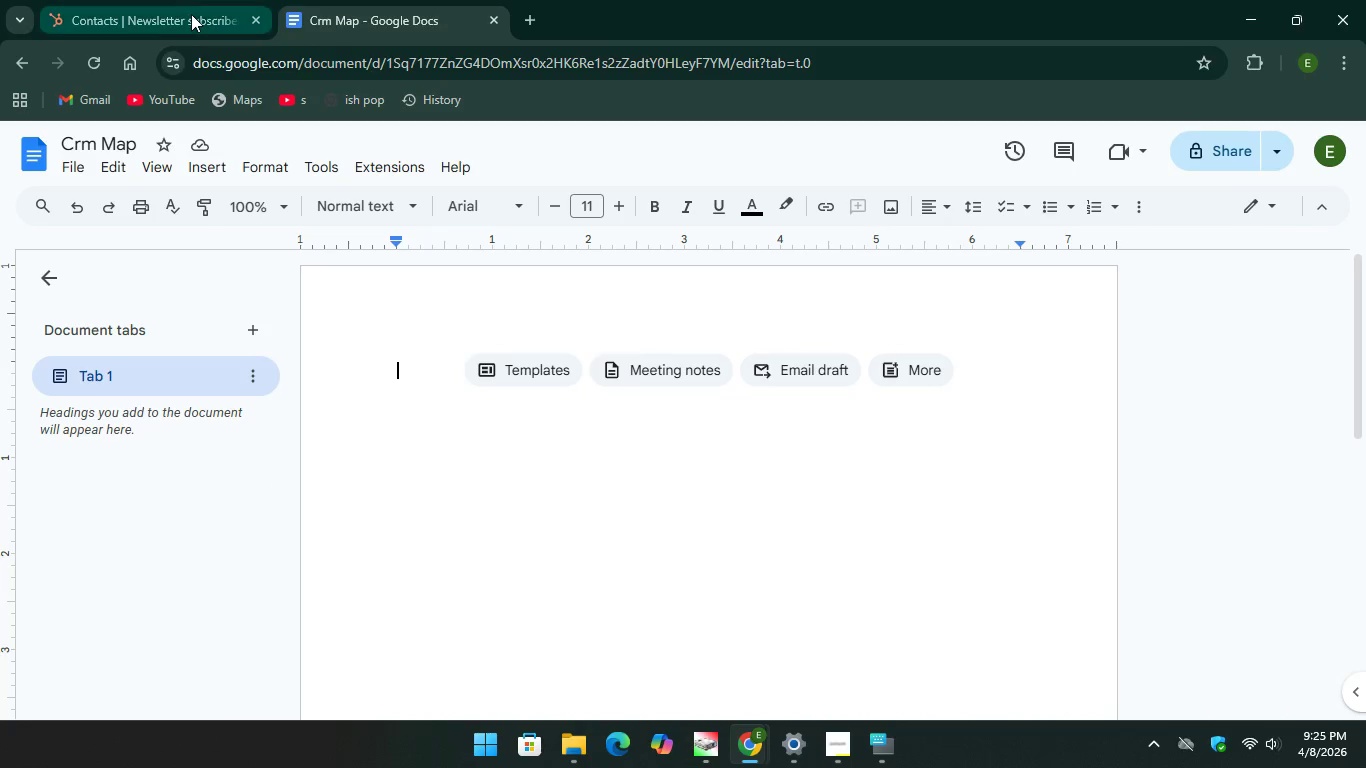 
left_click([191, 14])
 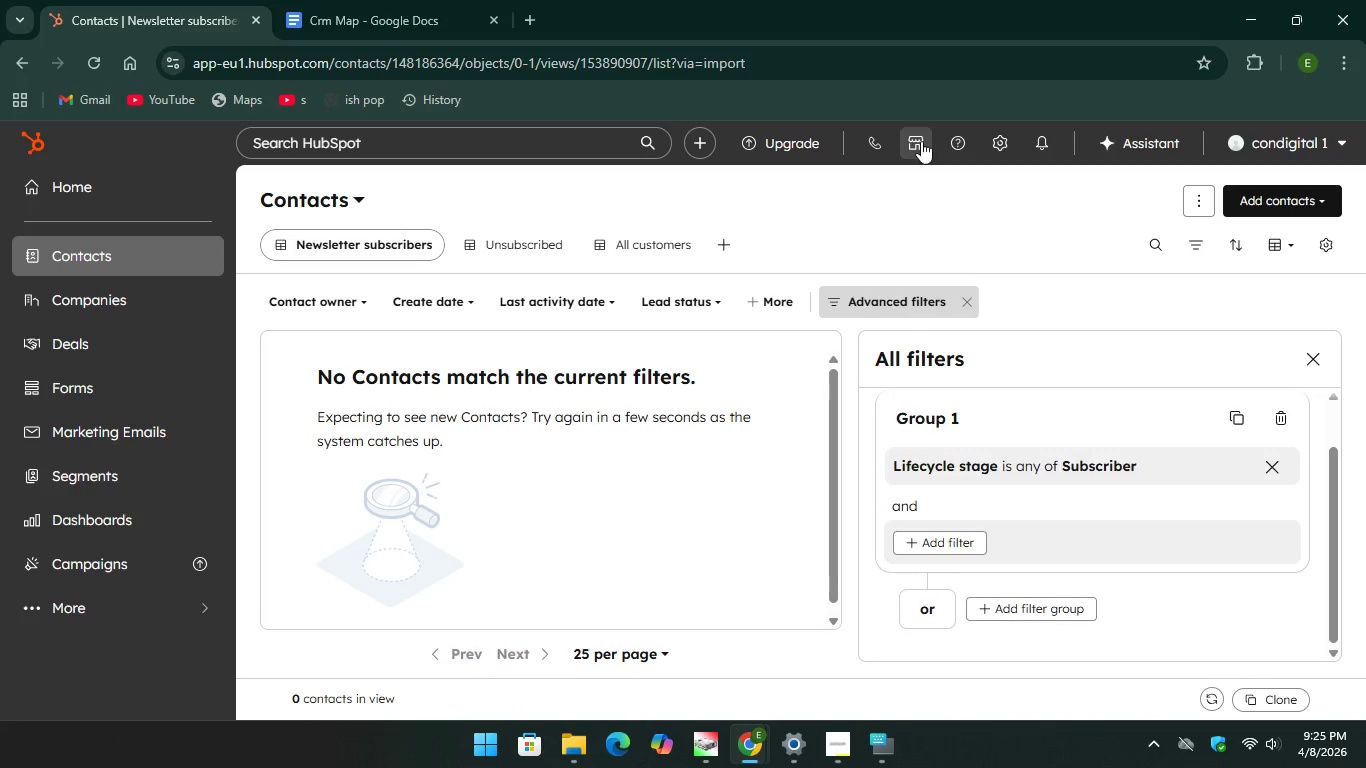 
left_click([1015, 149])
 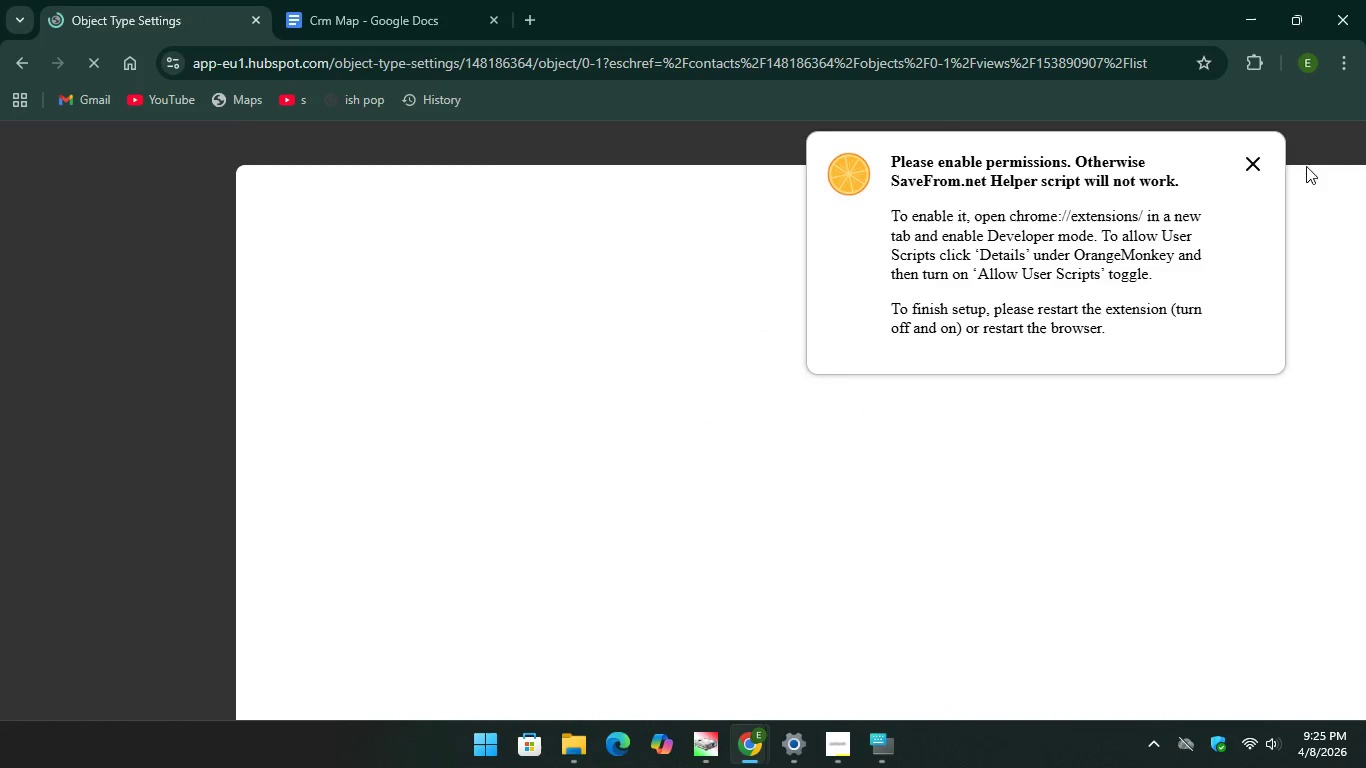 
left_click([1254, 157])
 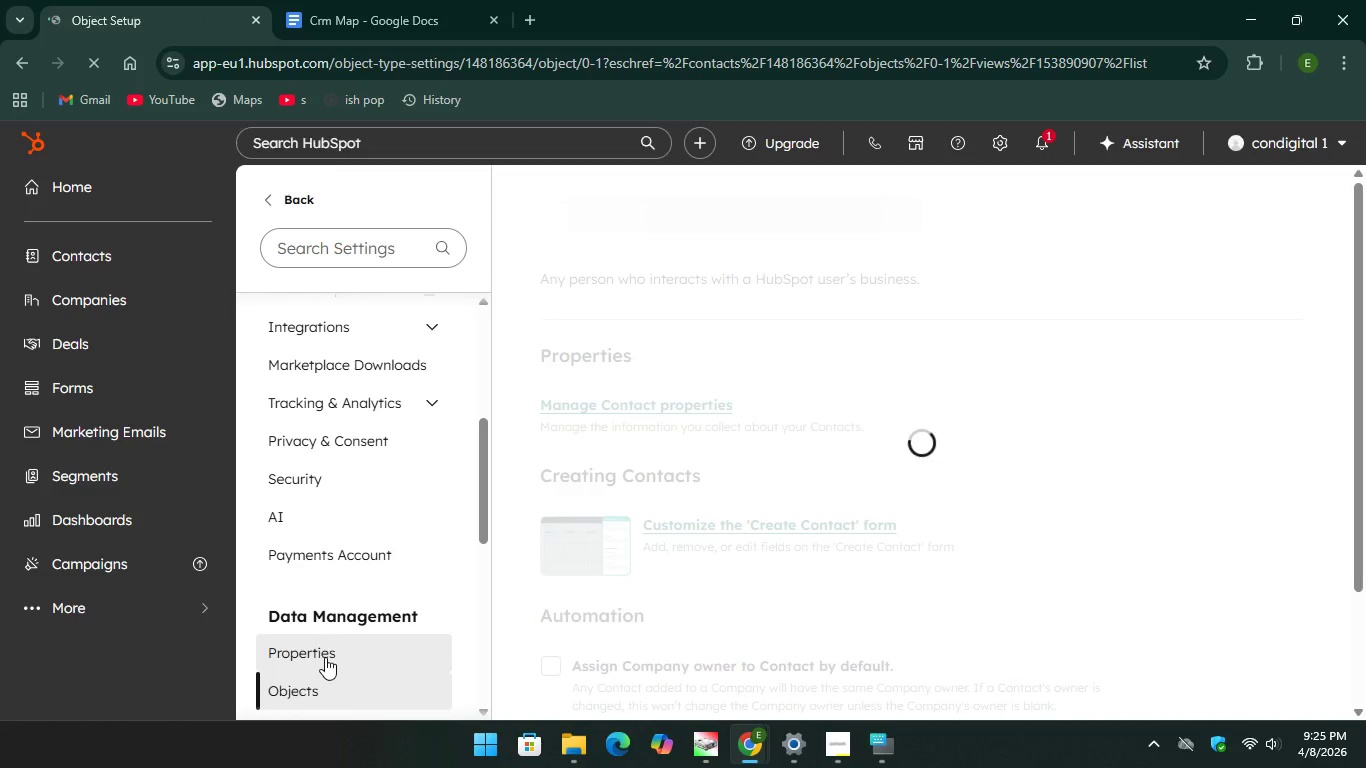 
left_click([324, 656])
 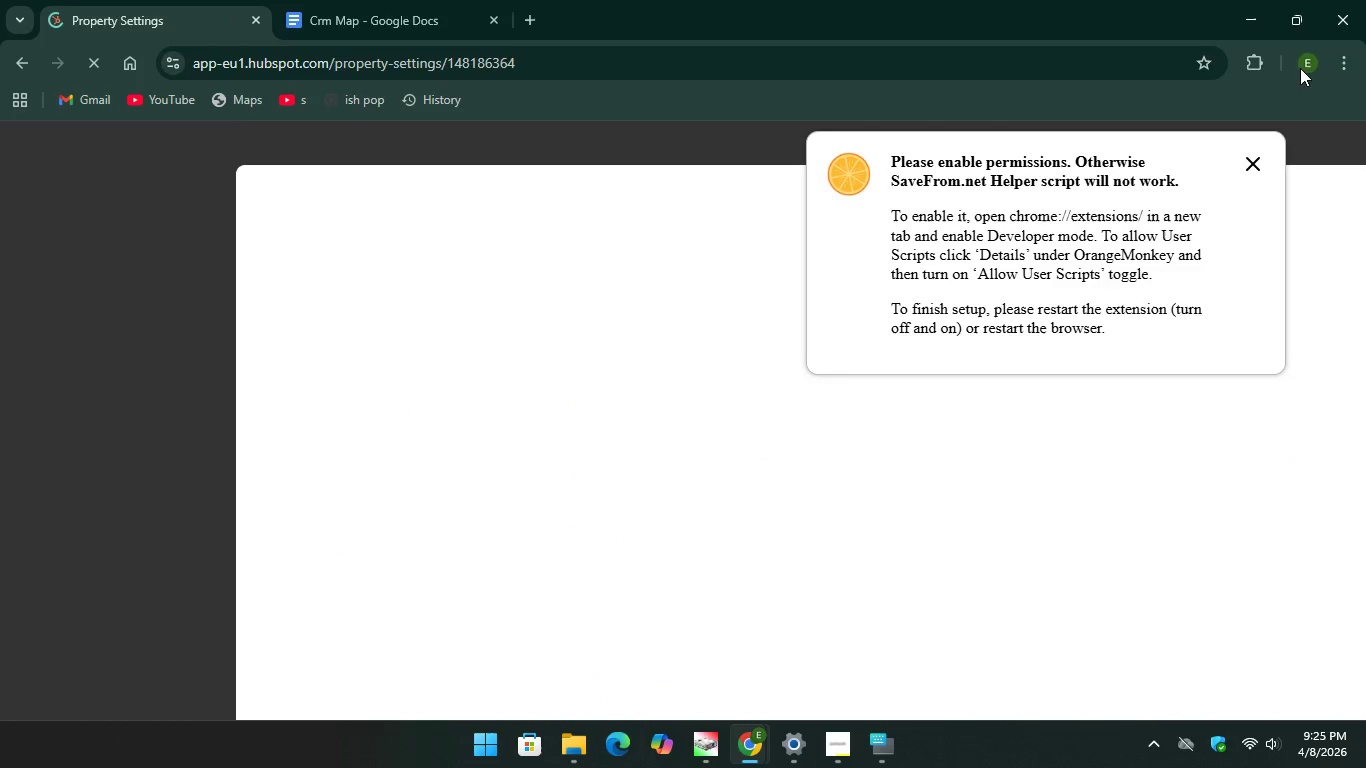 
left_click([1247, 164])
 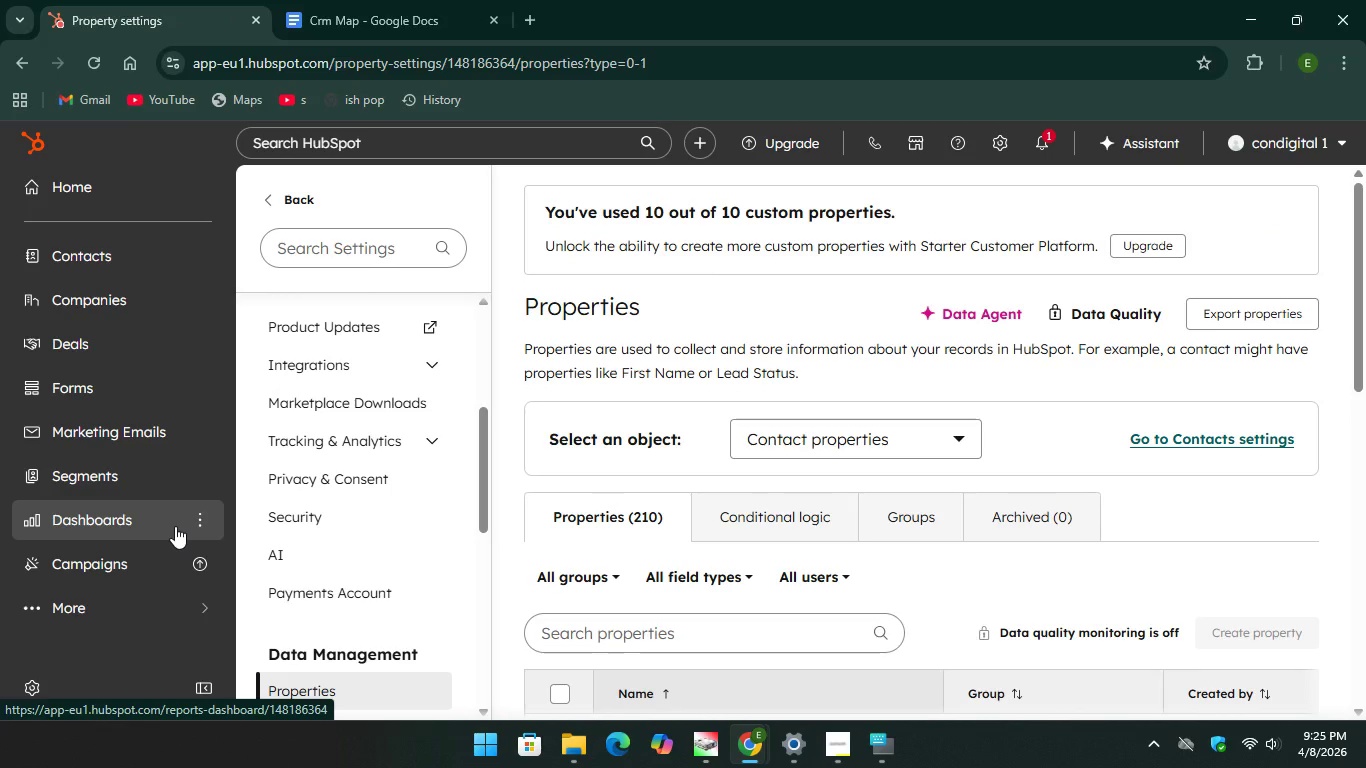 
wait(10.92)
 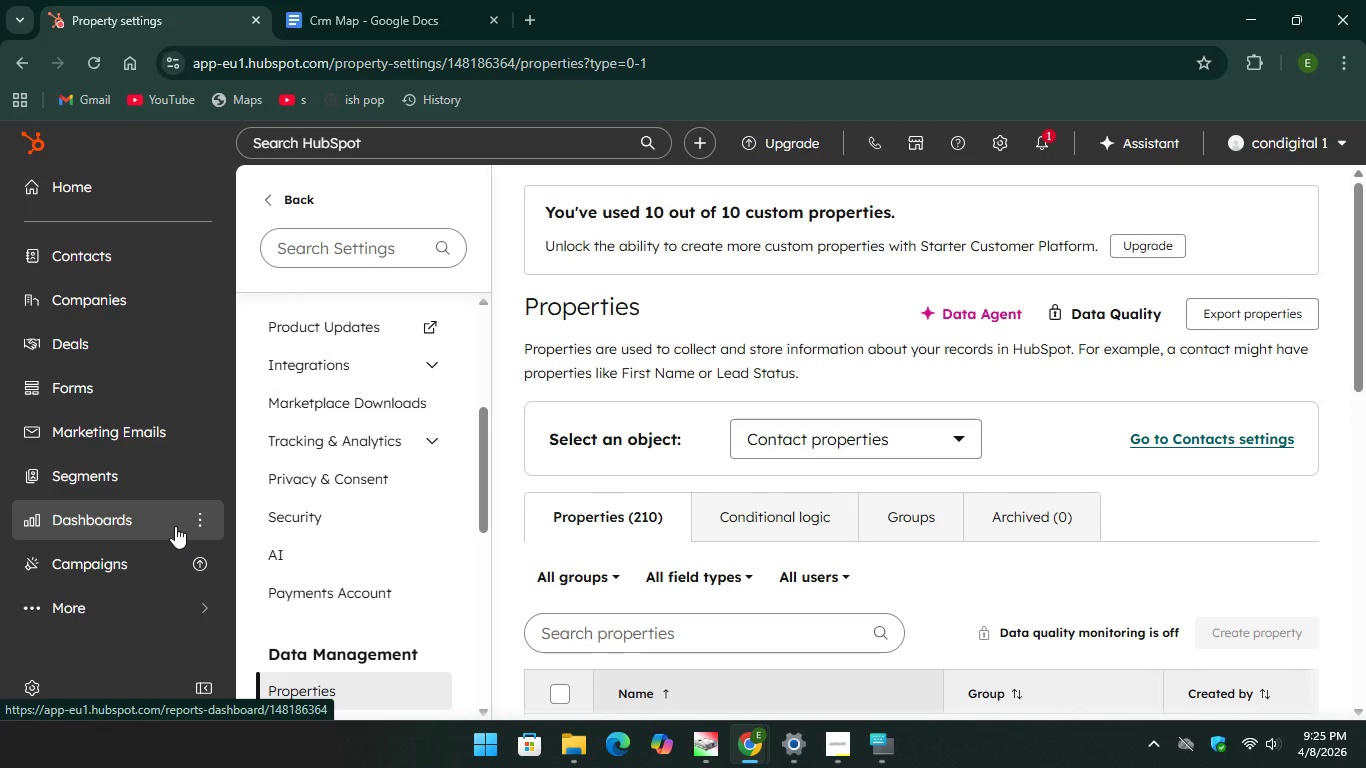 
left_click([49, 249])
 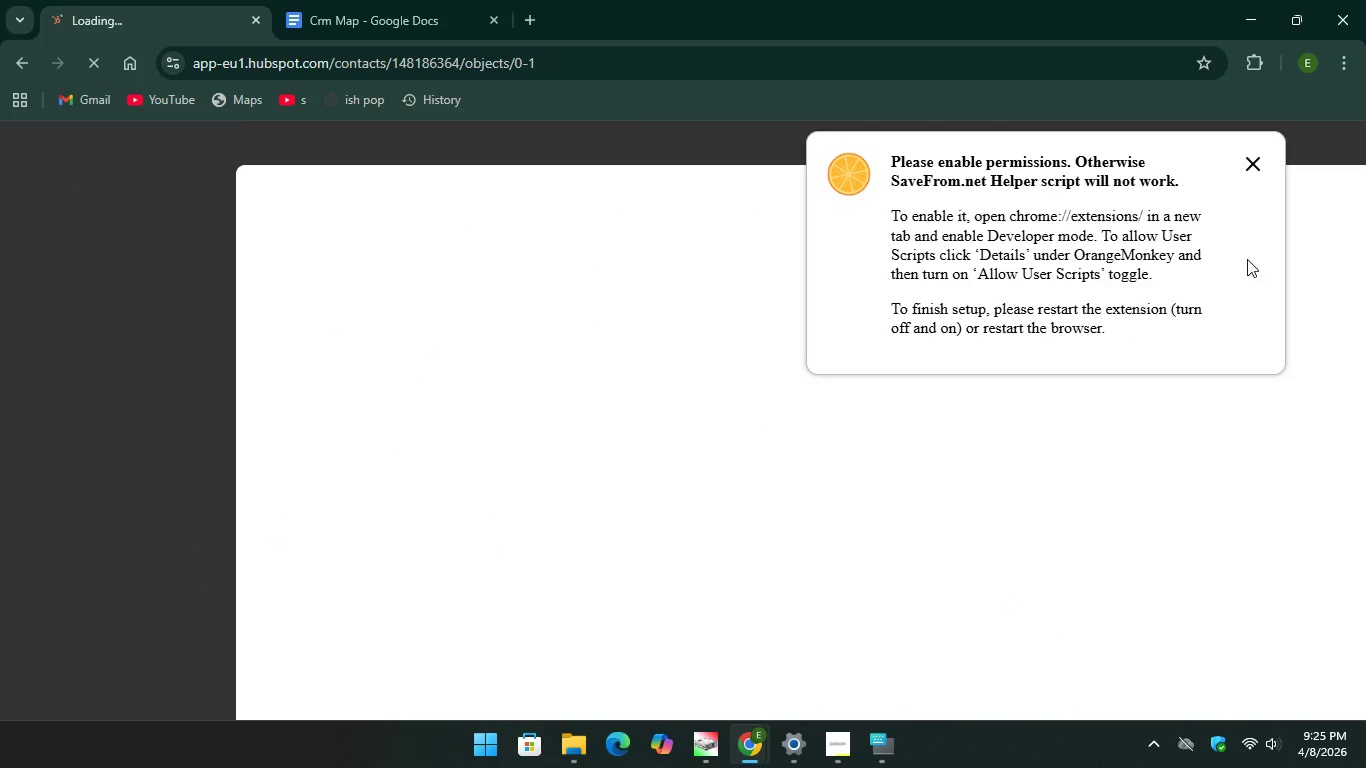 
left_click([1249, 159])
 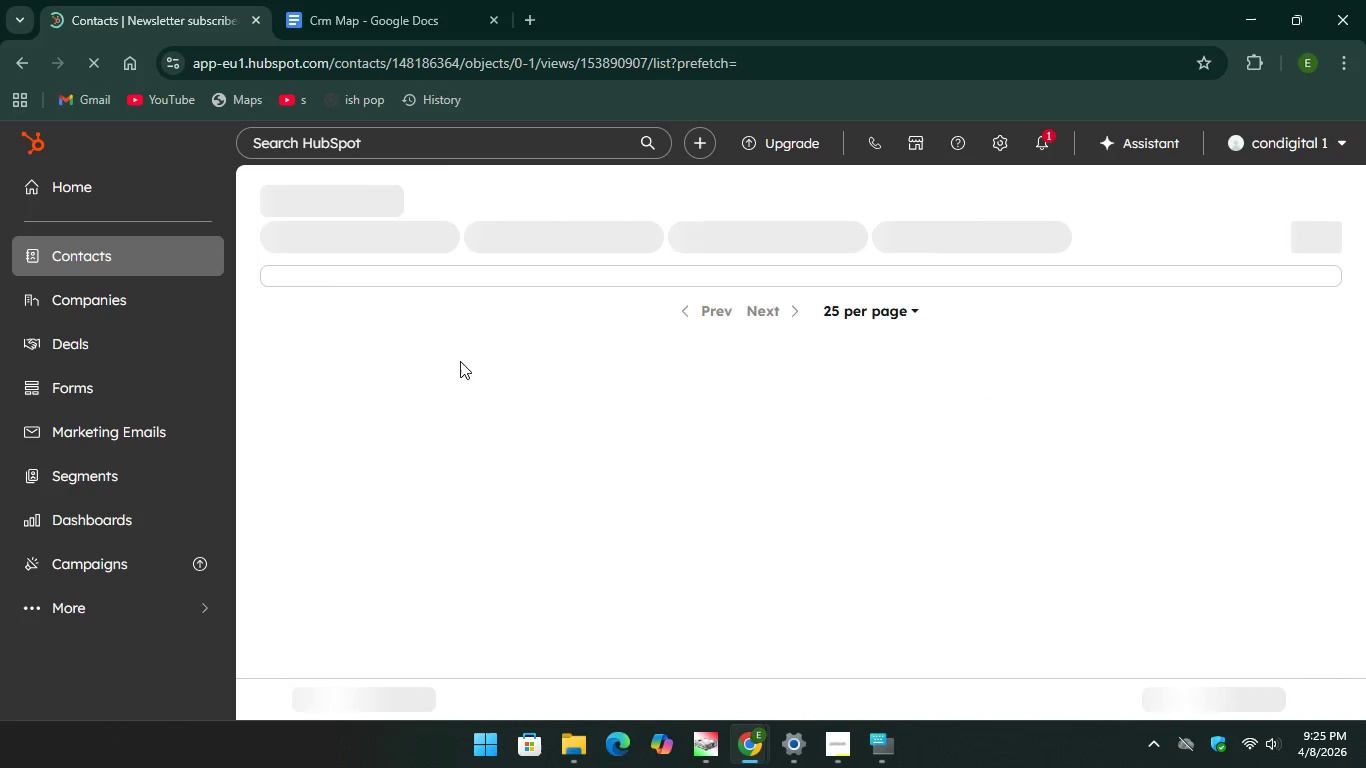 
wait(16.6)
 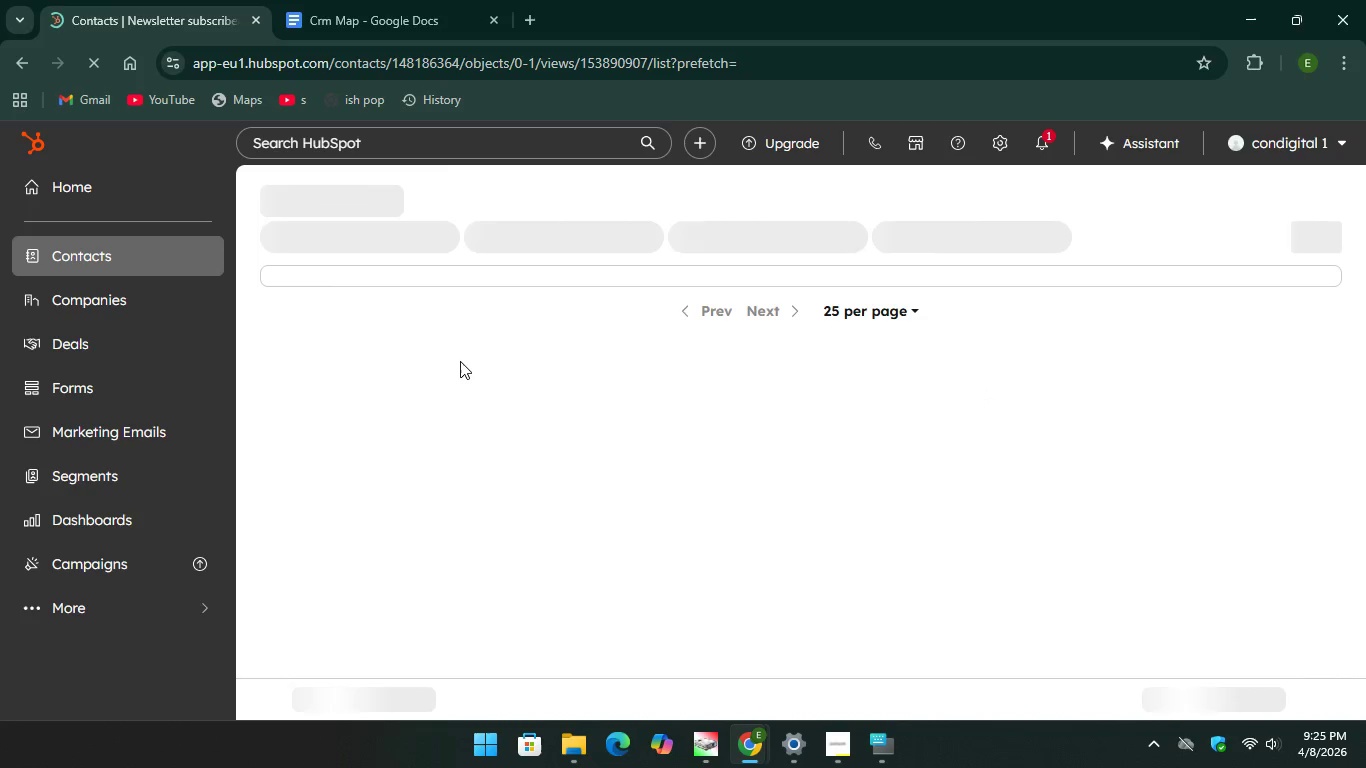 
mouse_move([999, 735])
 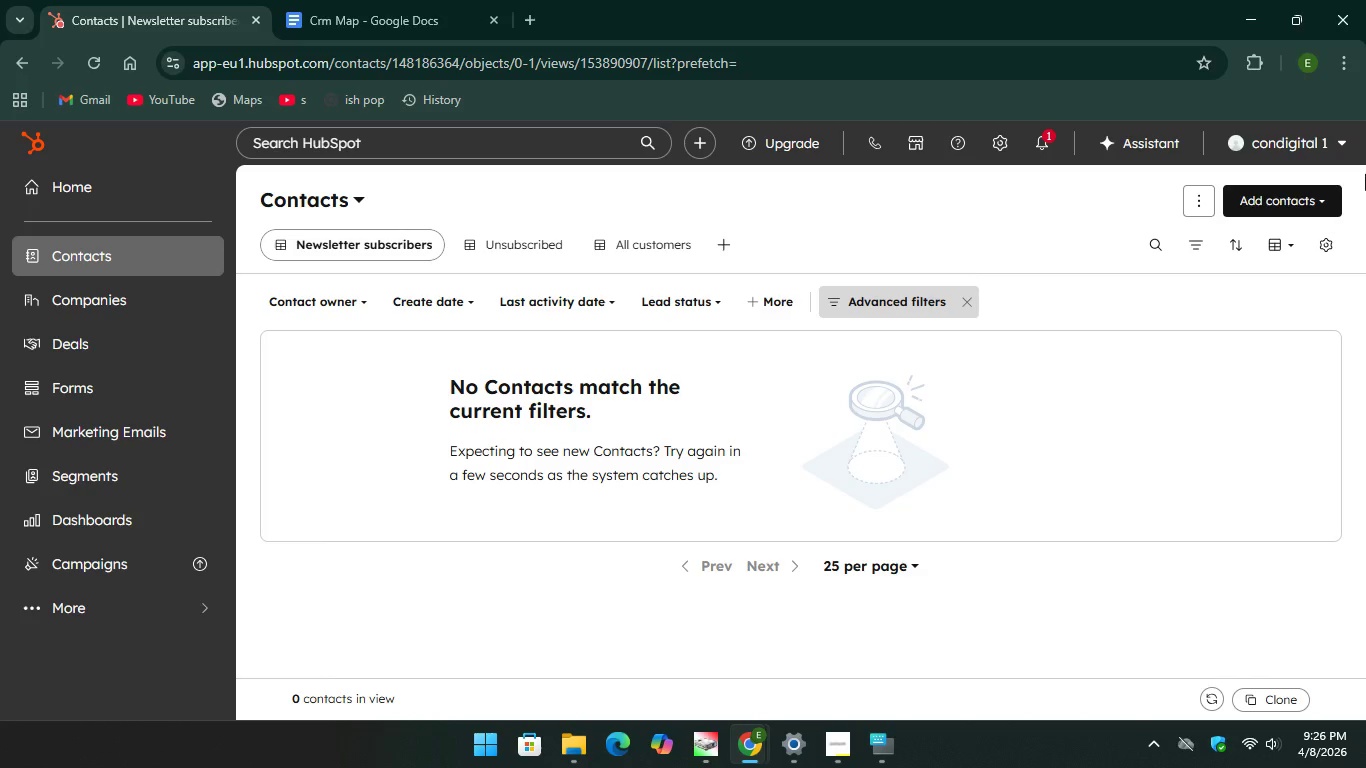 
left_click([1199, 206])
 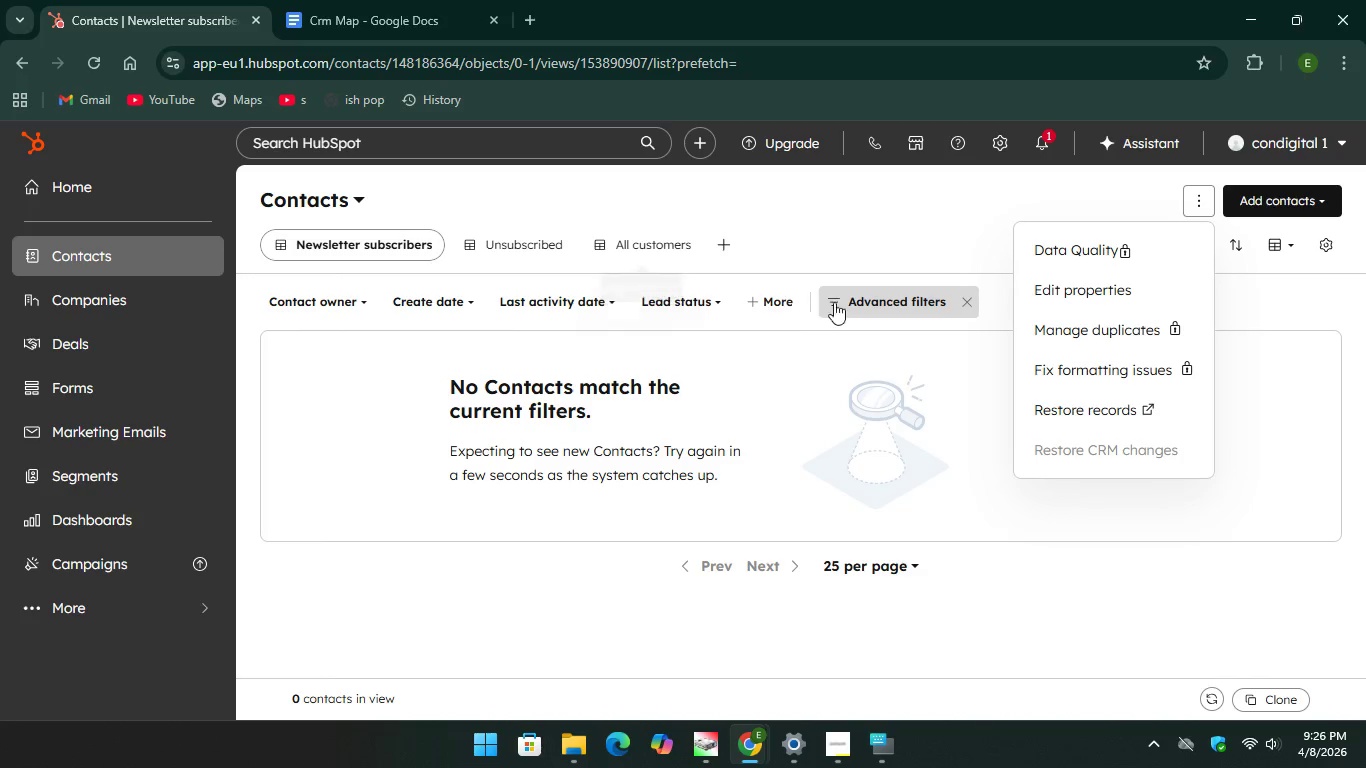 
wait(7.95)
 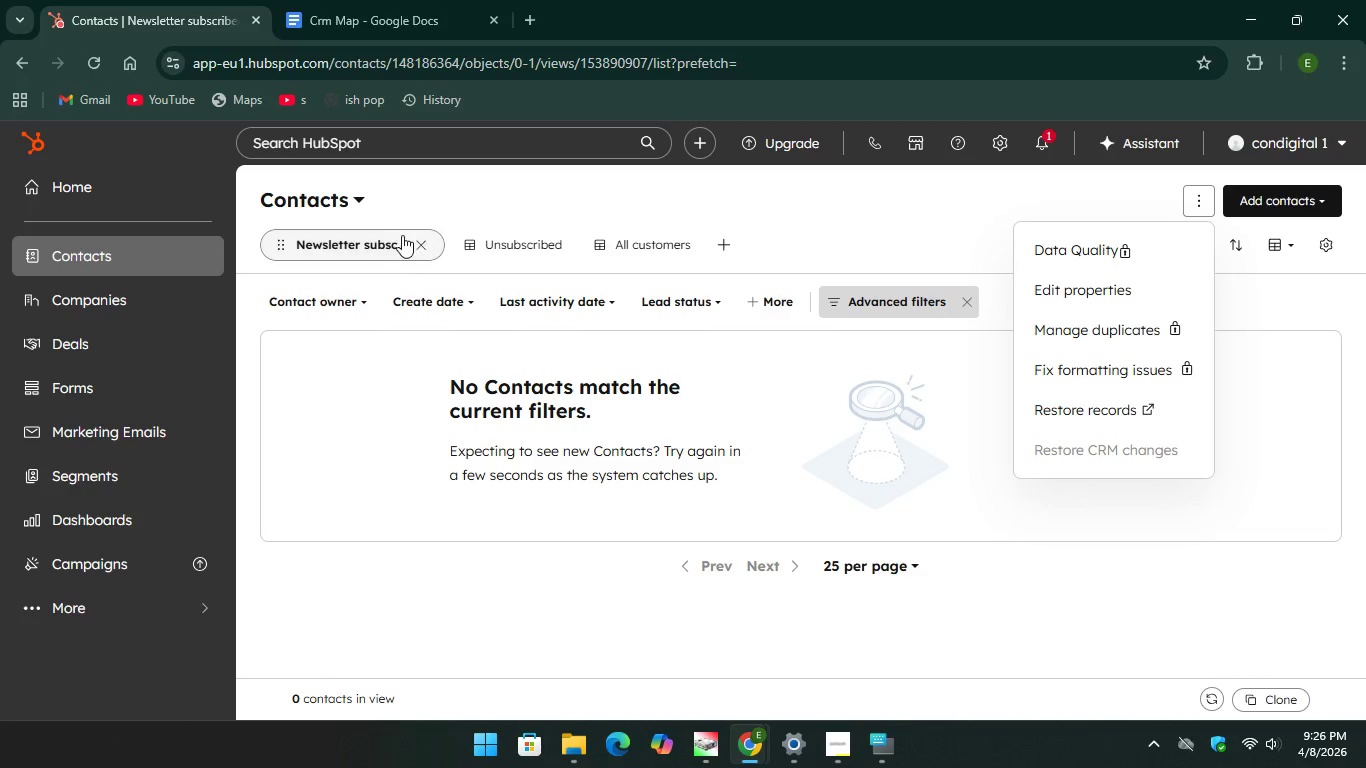 
left_click([614, 397])
 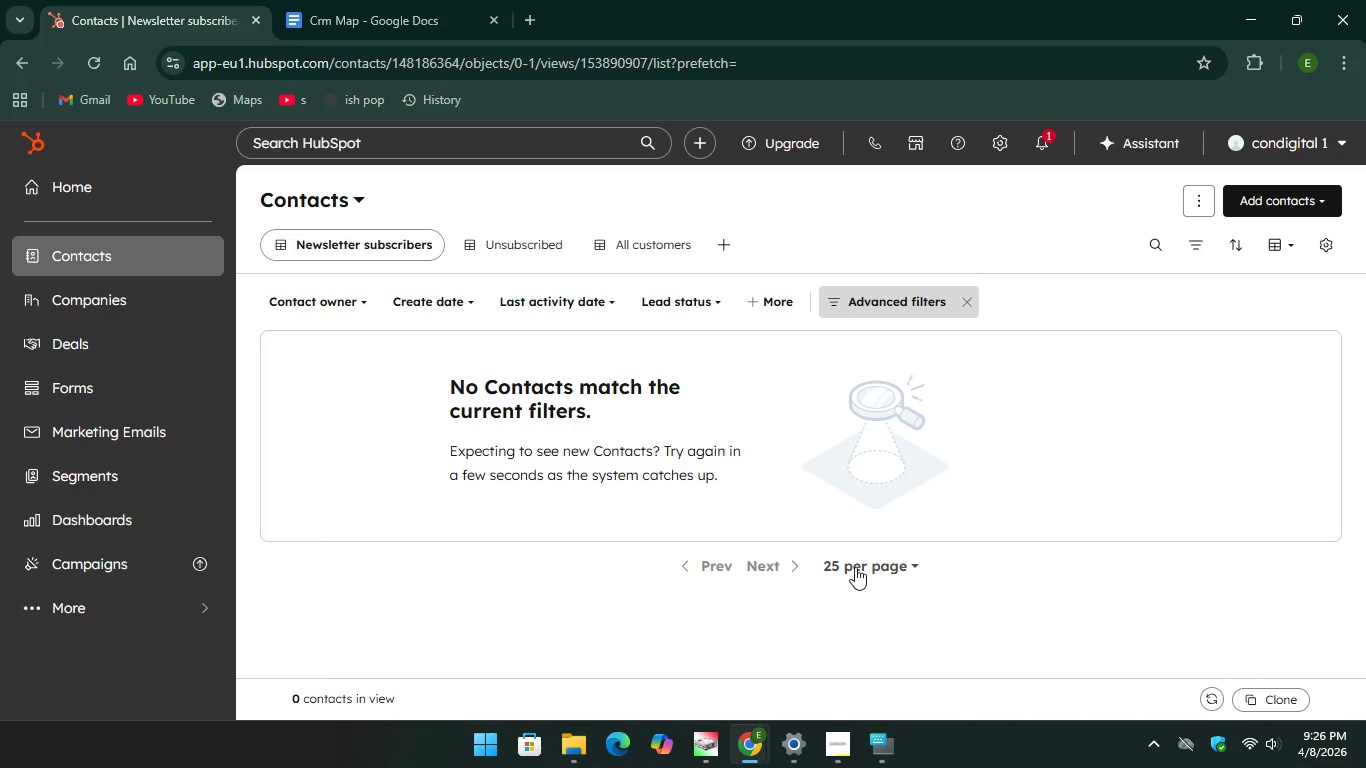 
left_click([855, 567])
 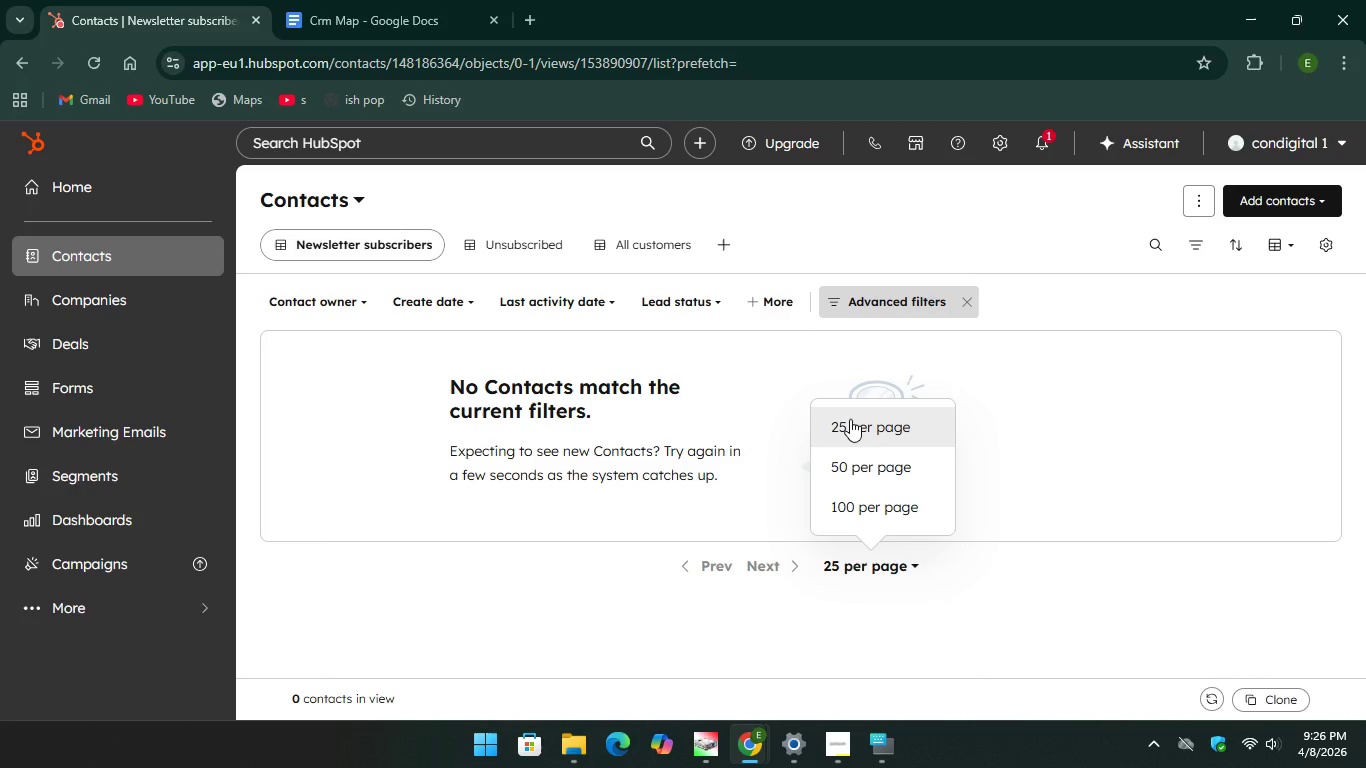 
left_click([649, 367])
 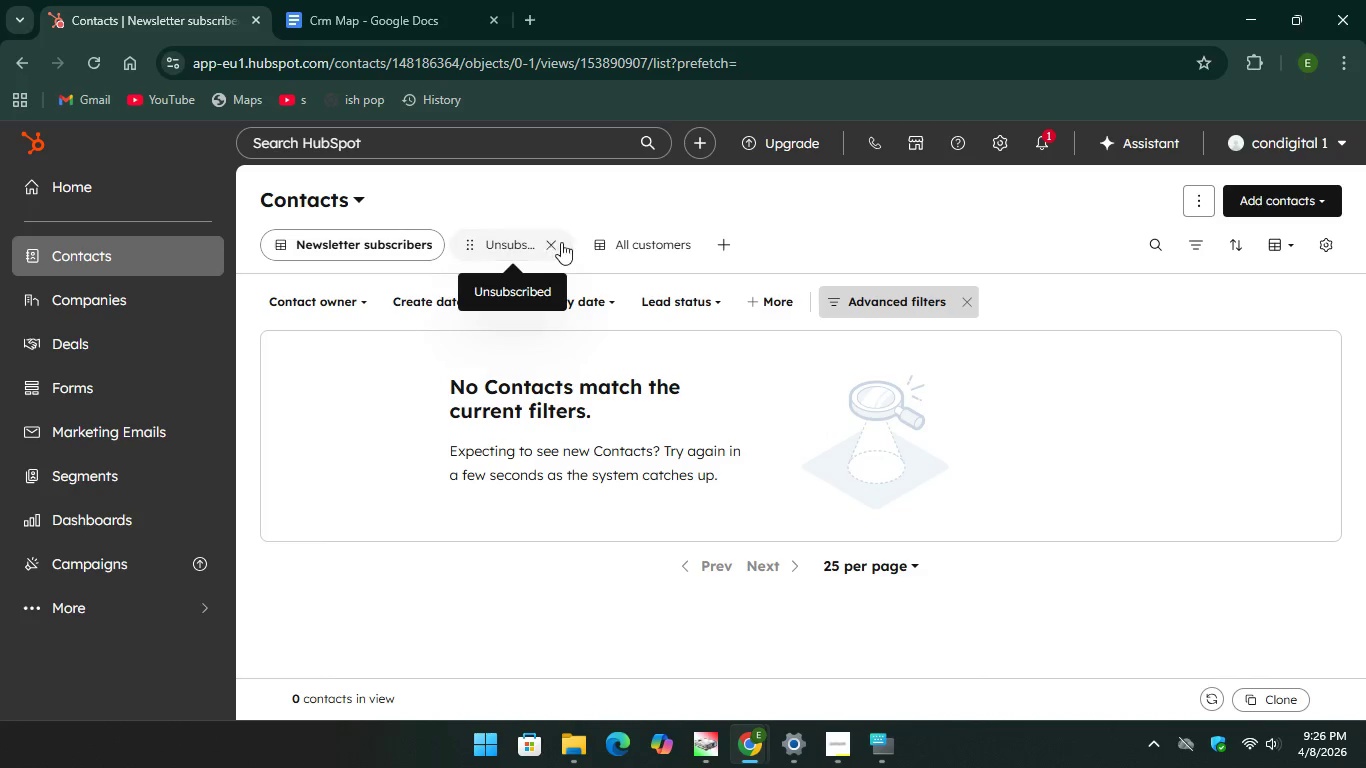 
left_click([609, 236])
 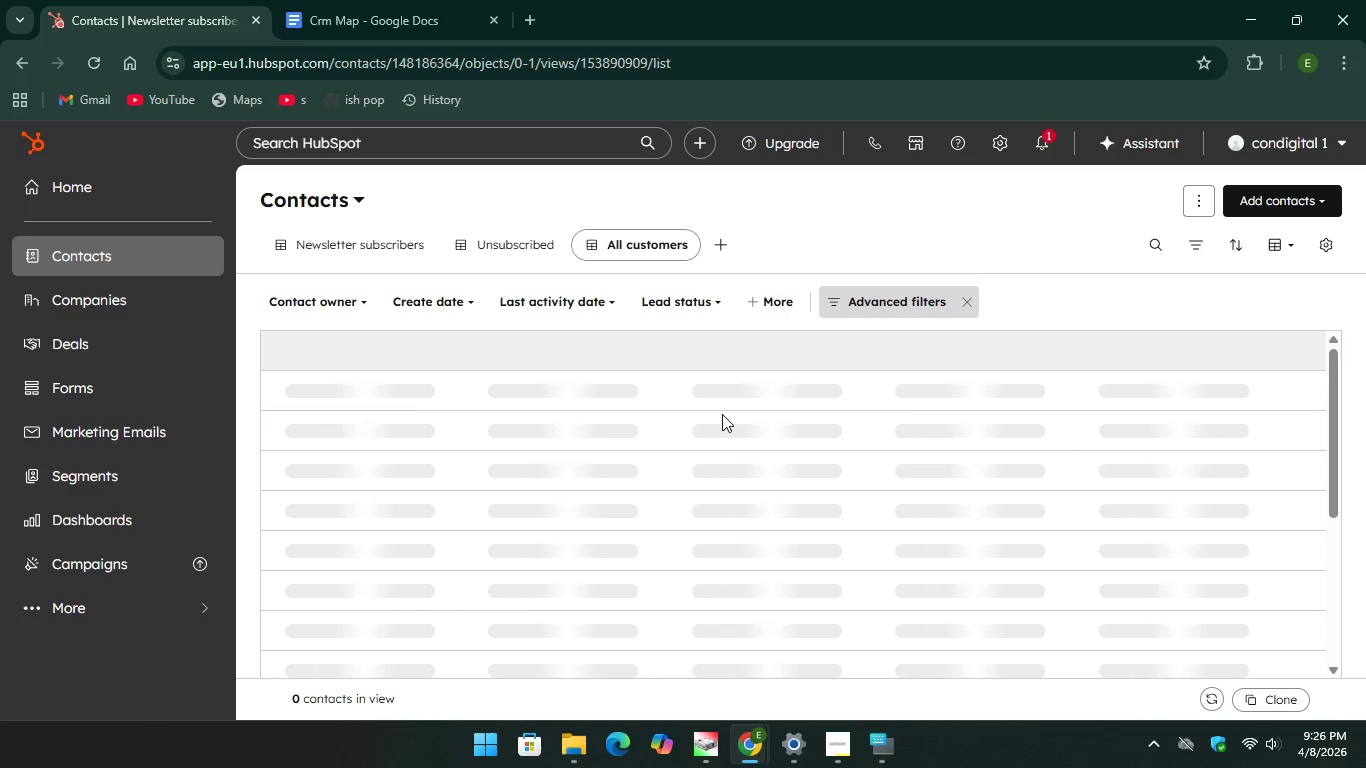 
scroll: coordinate [722, 414], scroll_direction: down, amount: 1.0
 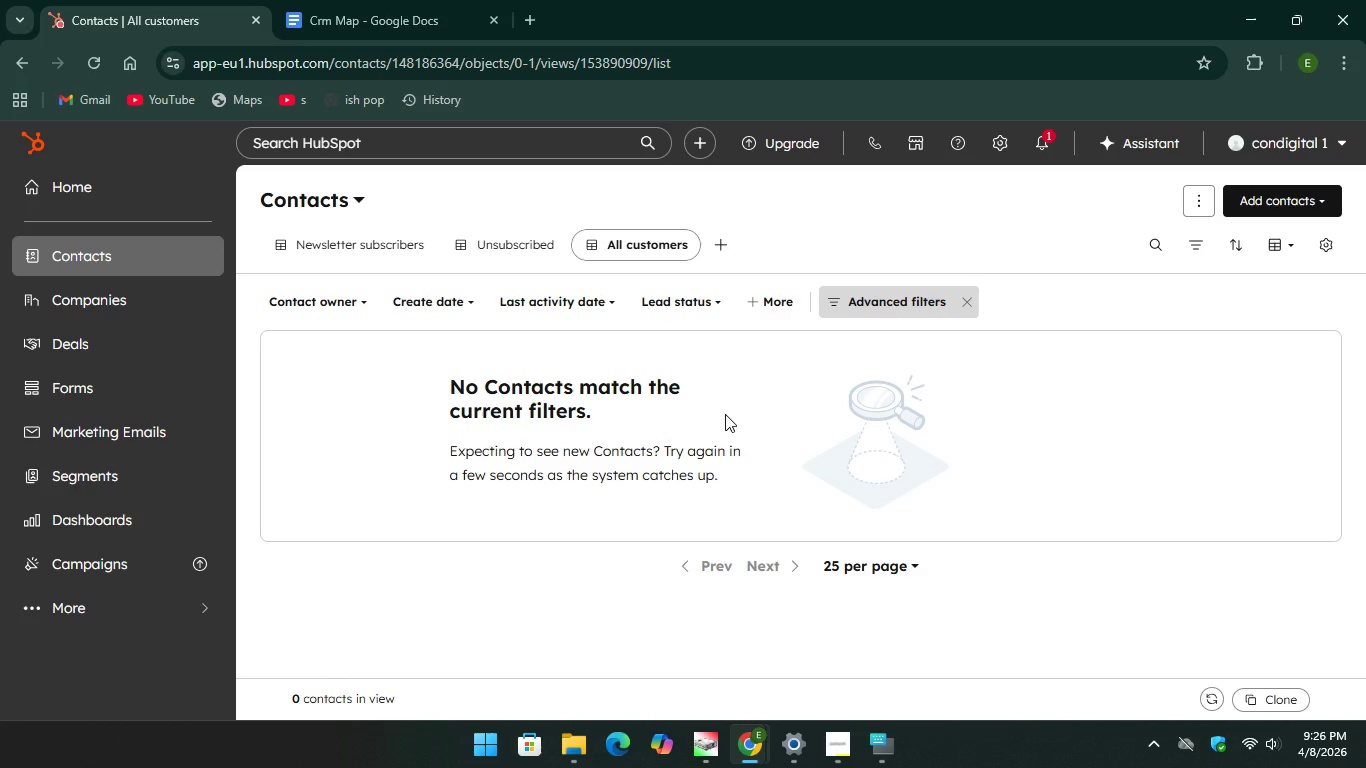 
scroll: coordinate [725, 414], scroll_direction: none, amount: 0.0
 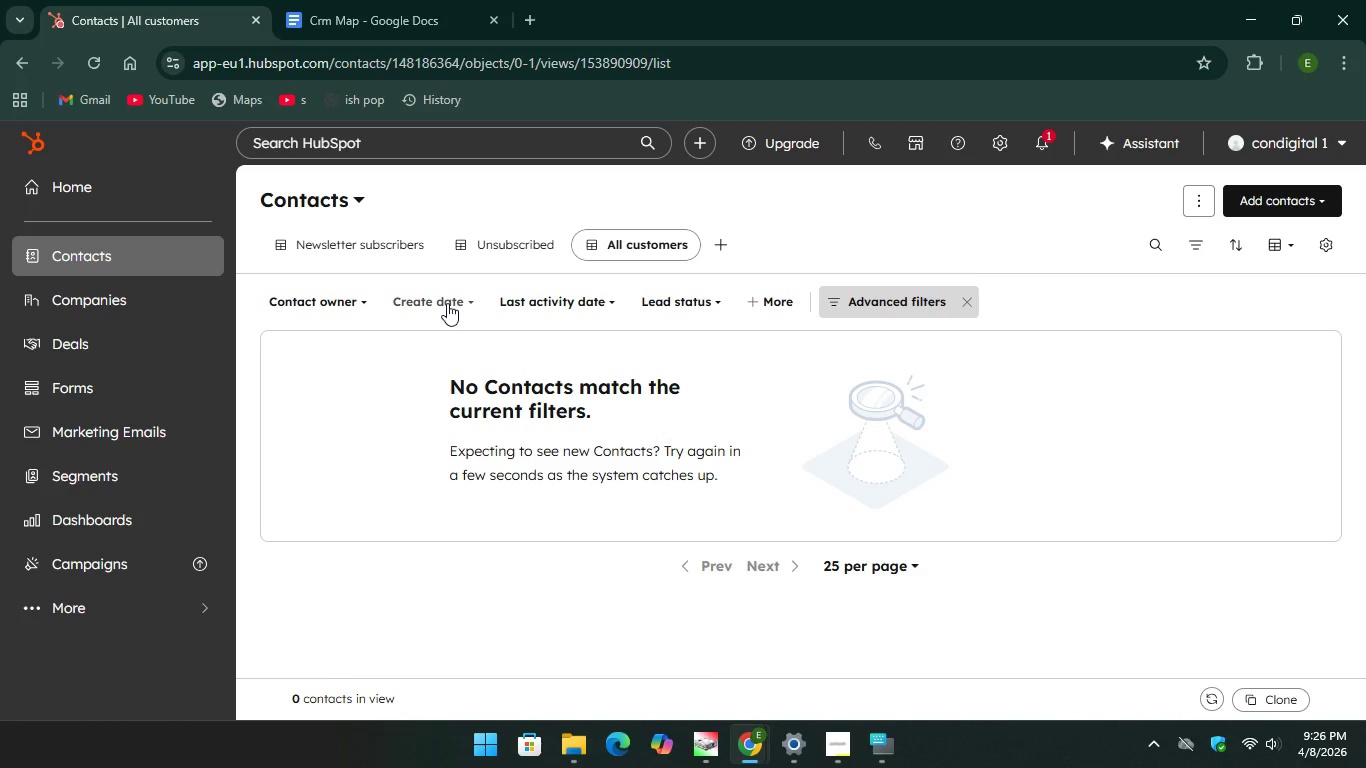 
left_click([867, 478])
 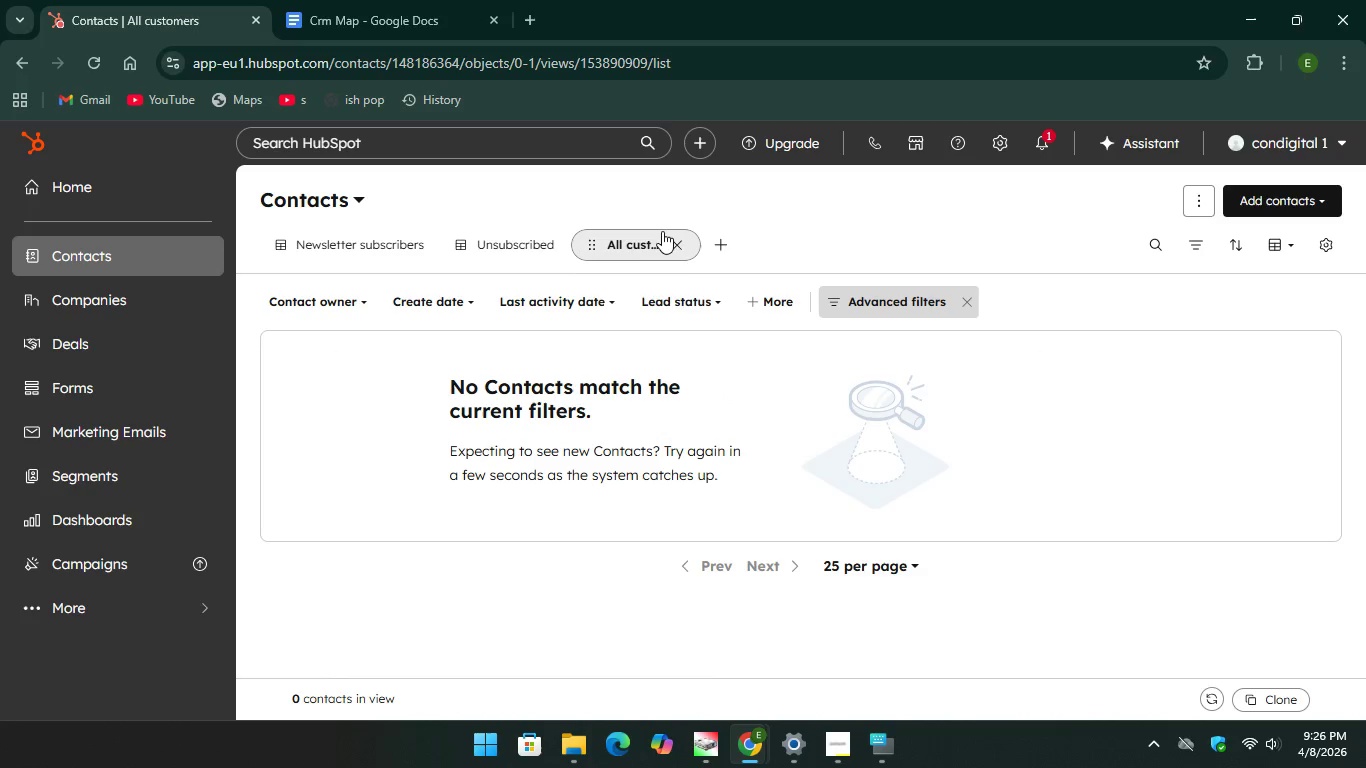 
left_click([662, 231])
 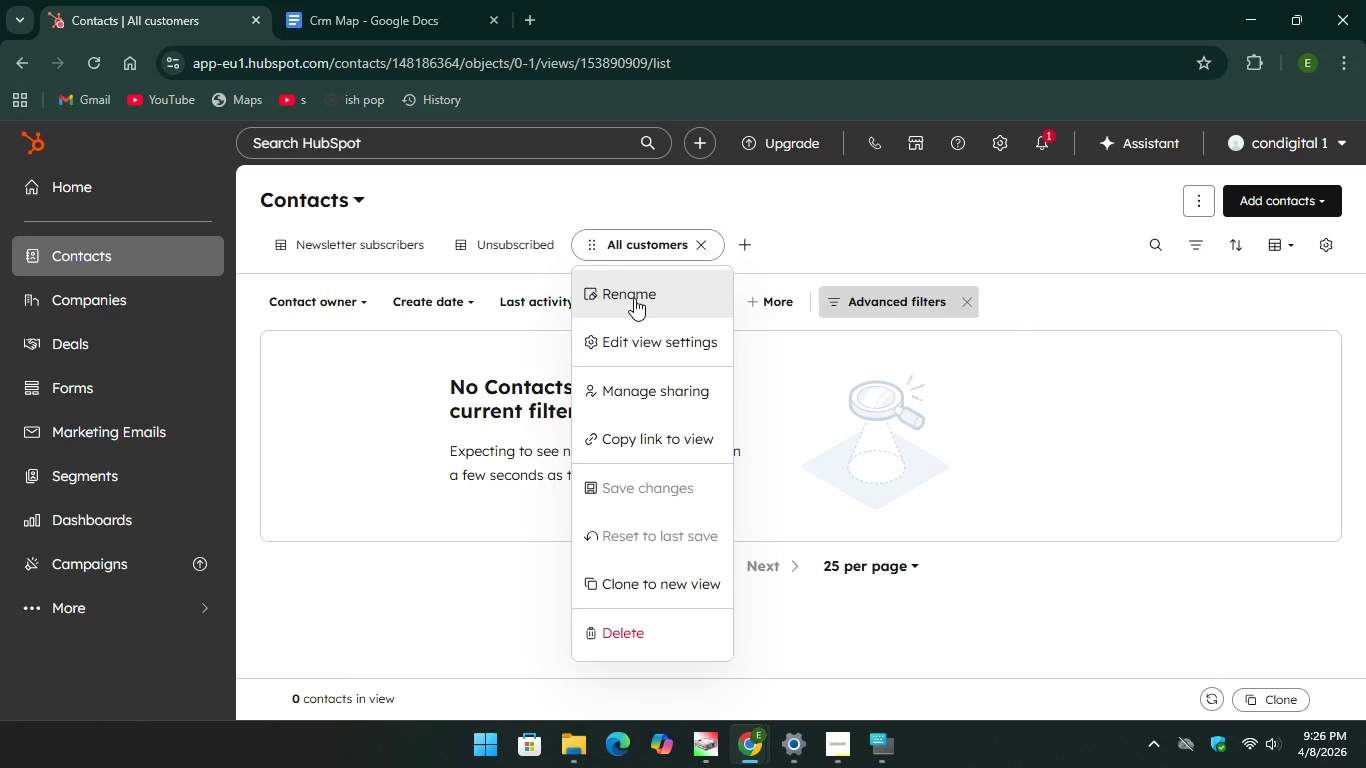 
wait(6.22)
 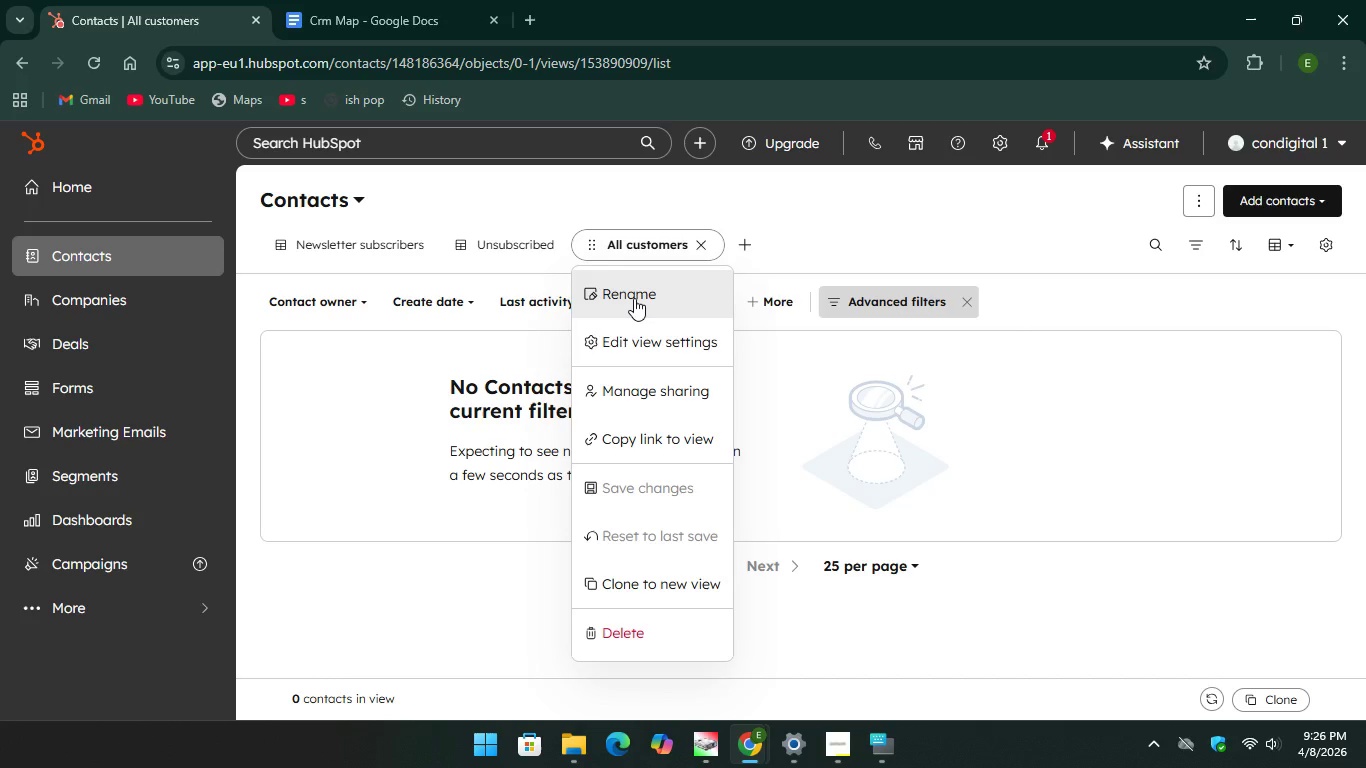 
left_click([668, 354])
 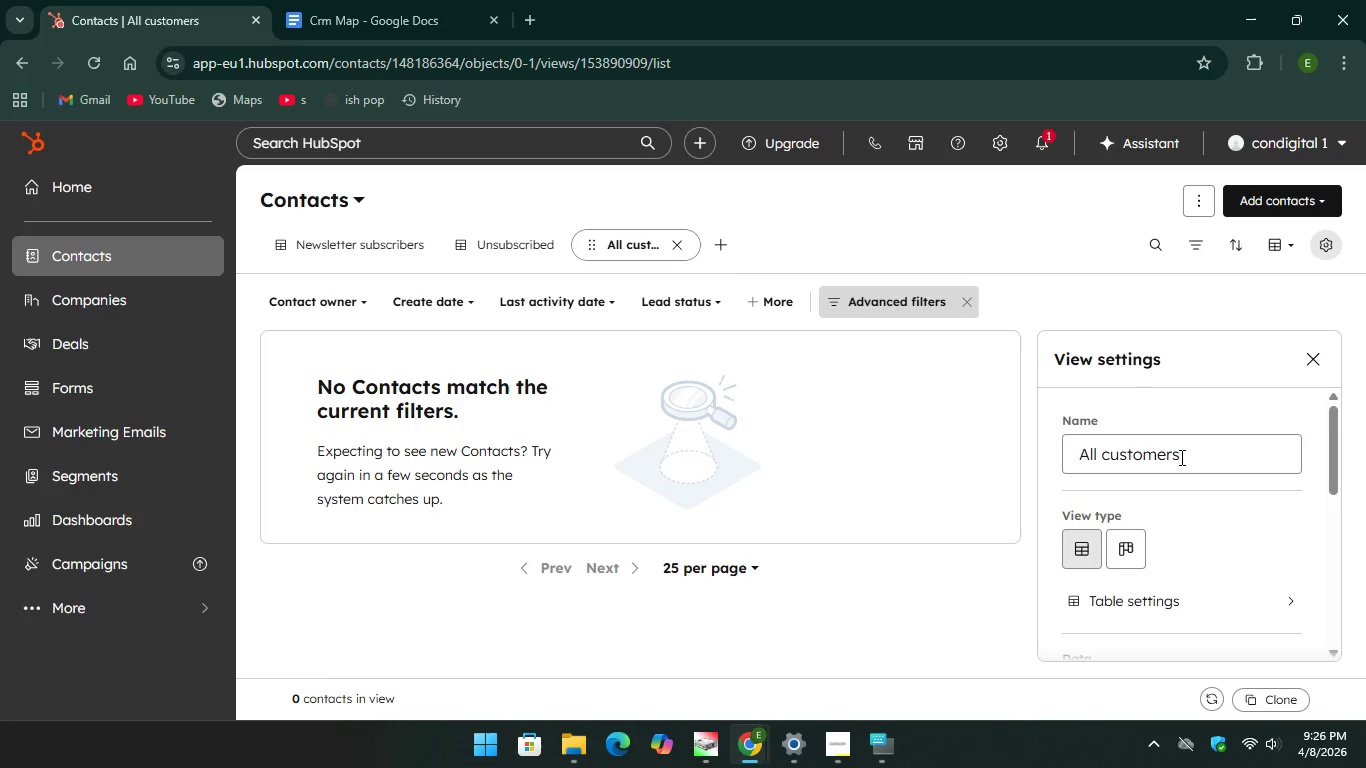 
left_click([1180, 457])
 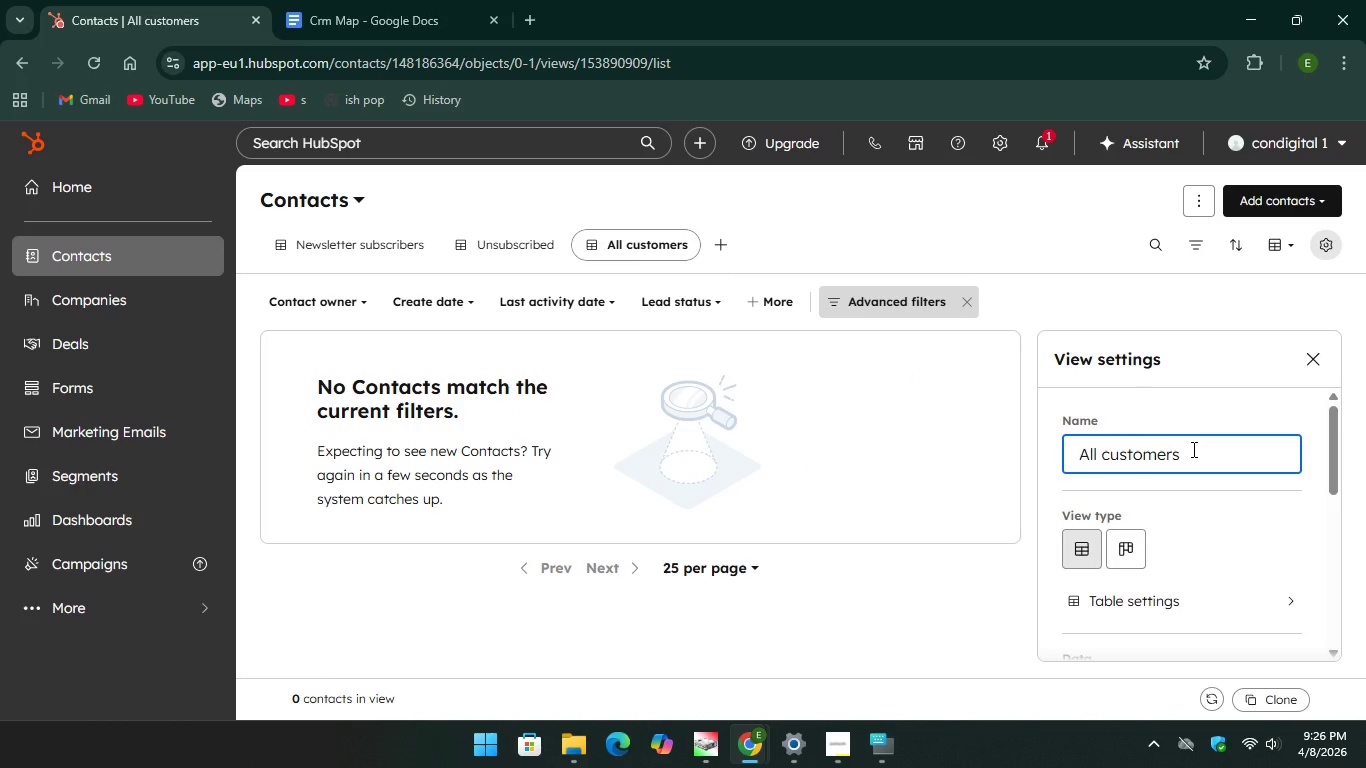 
left_click([1192, 449])
 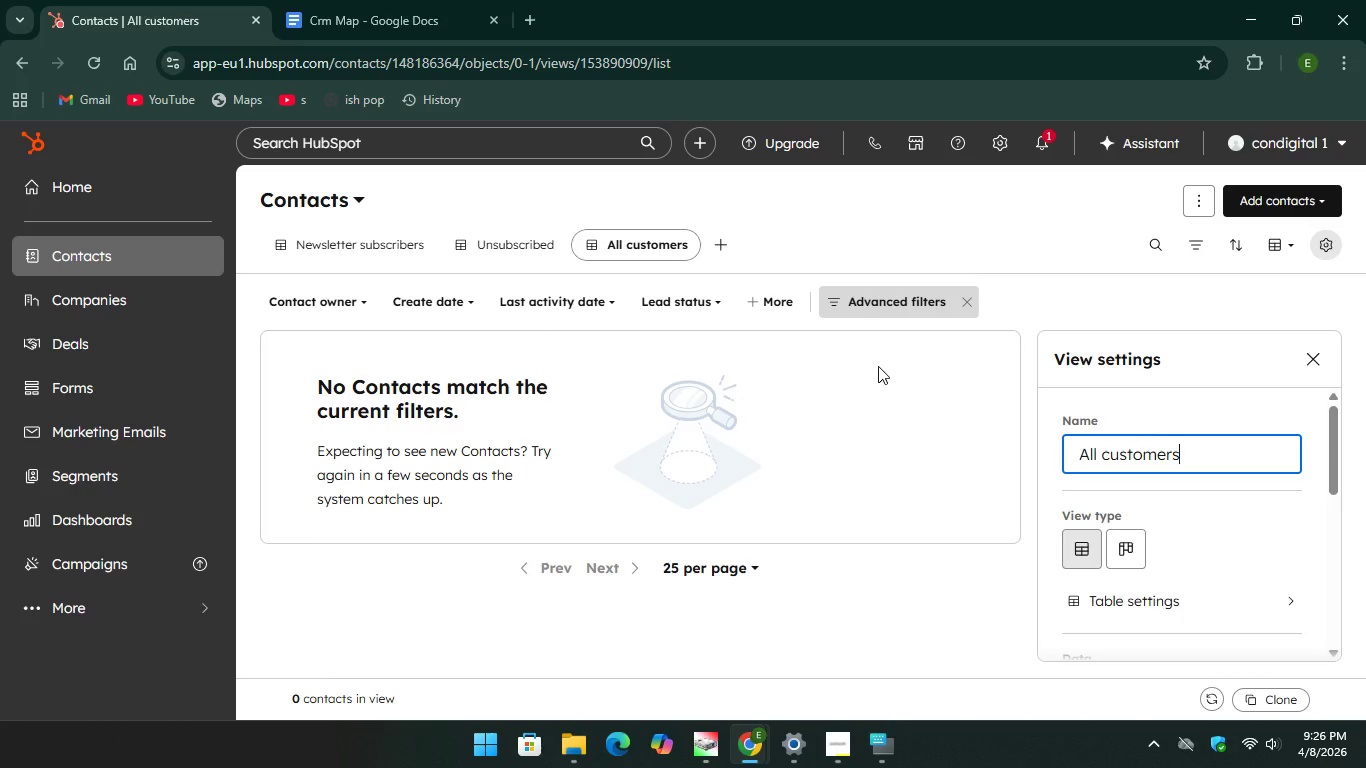 
left_click([876, 367])
 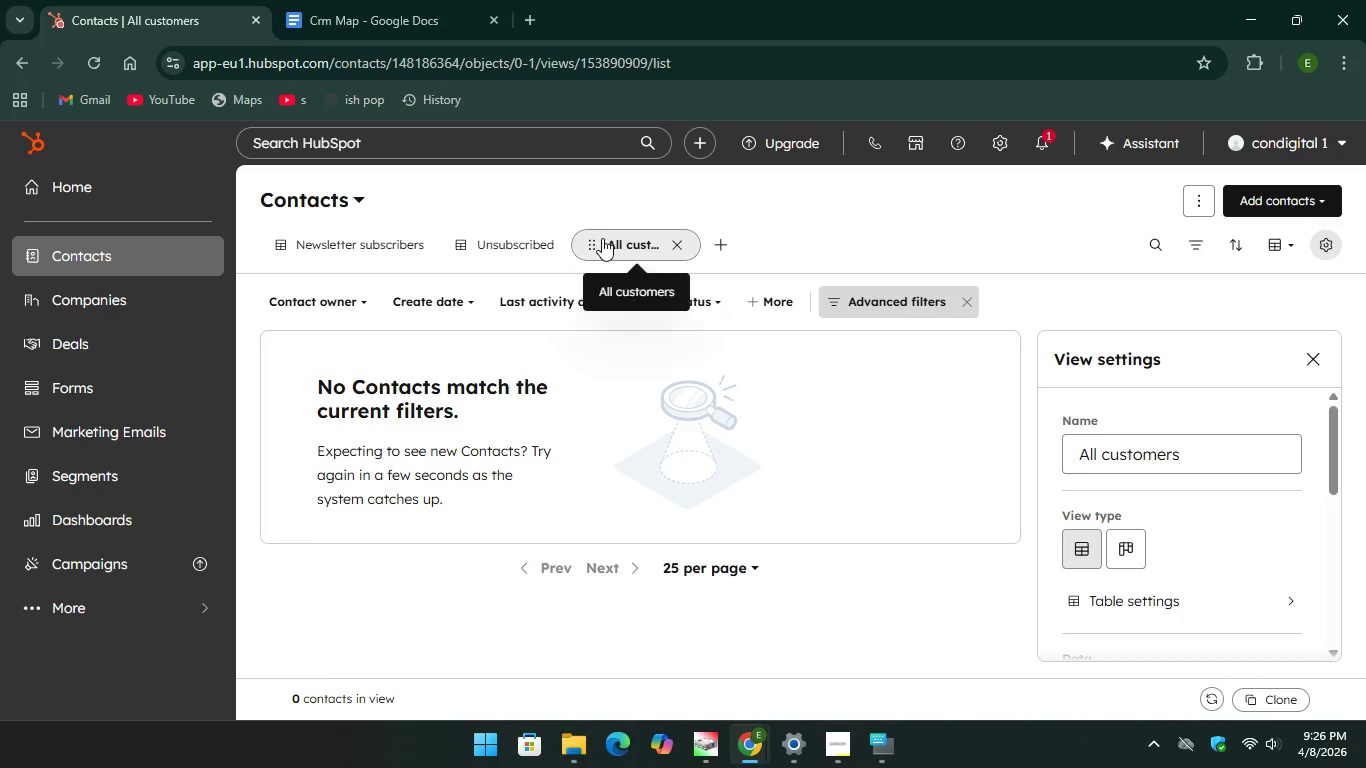 
left_click([602, 238])
 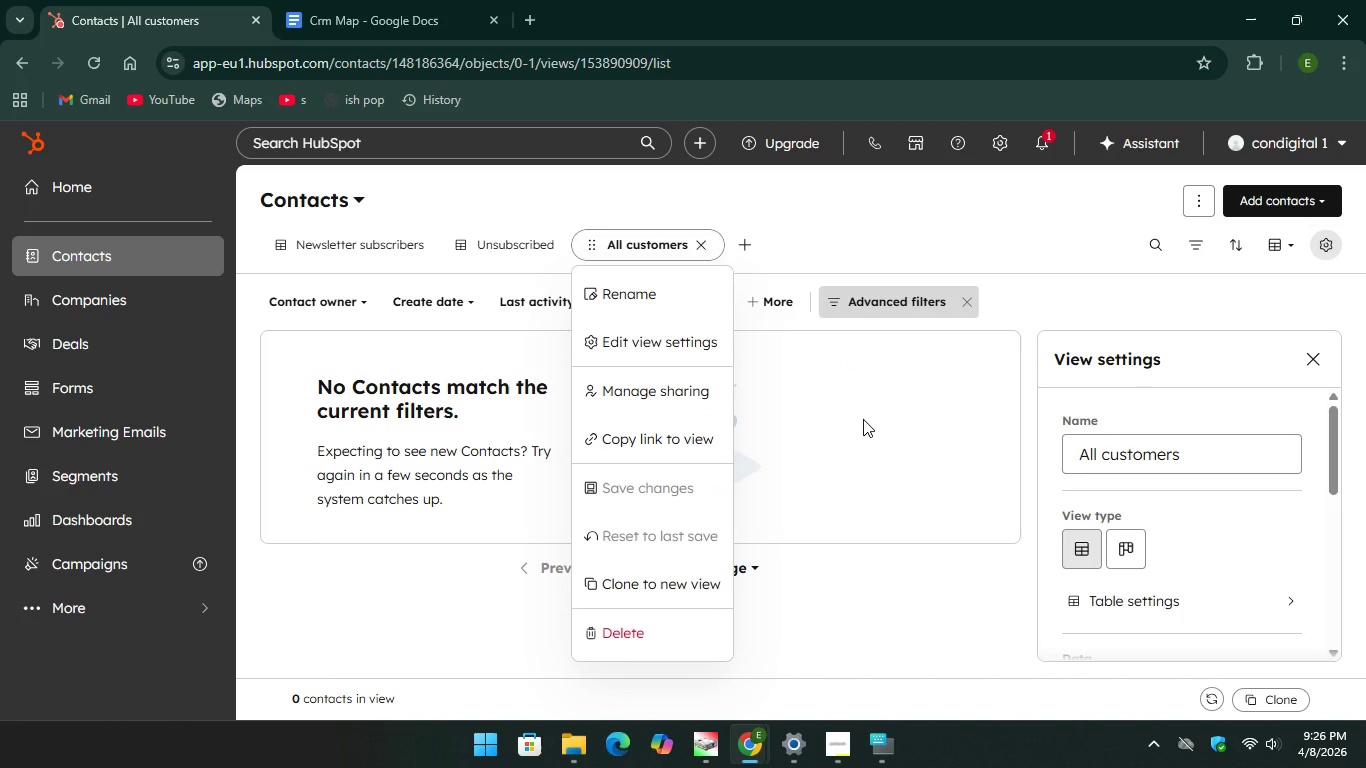 
left_click([863, 419])
 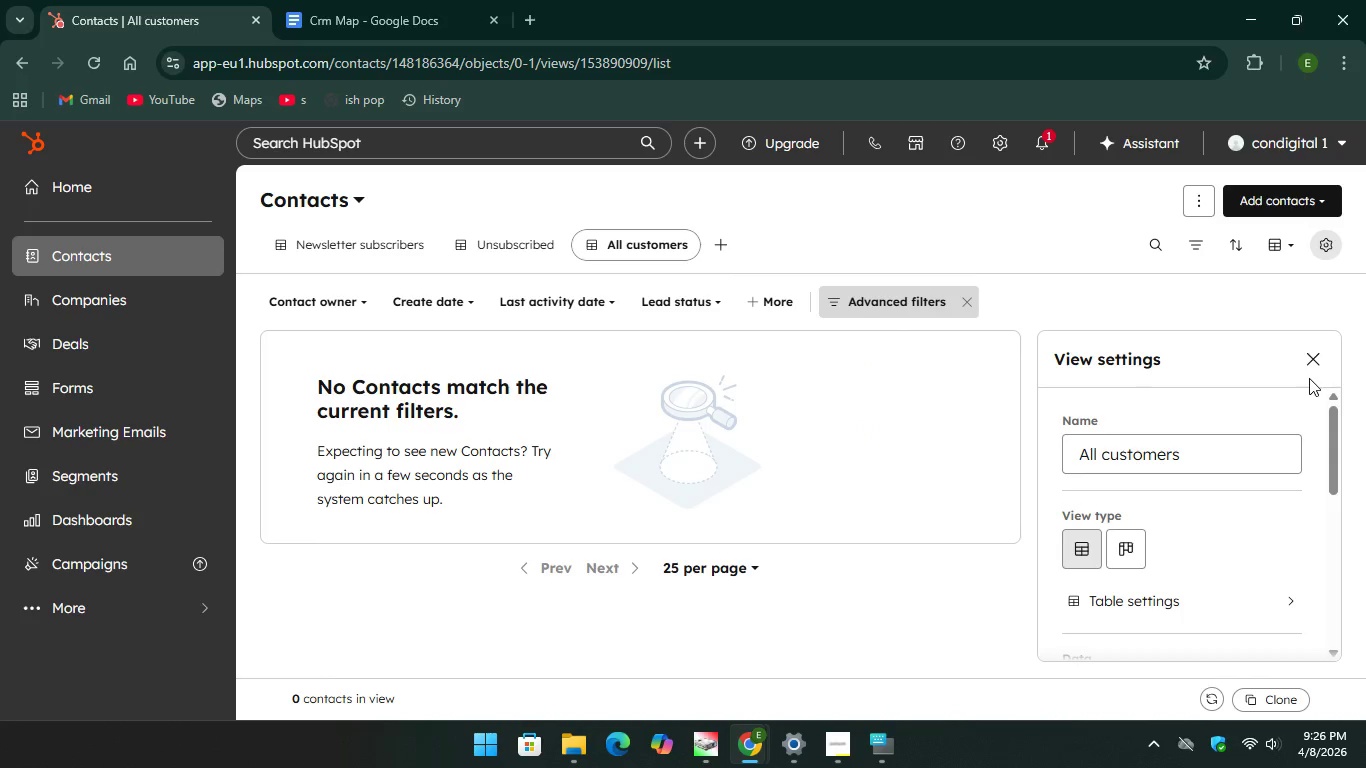 
left_click([1314, 357])
 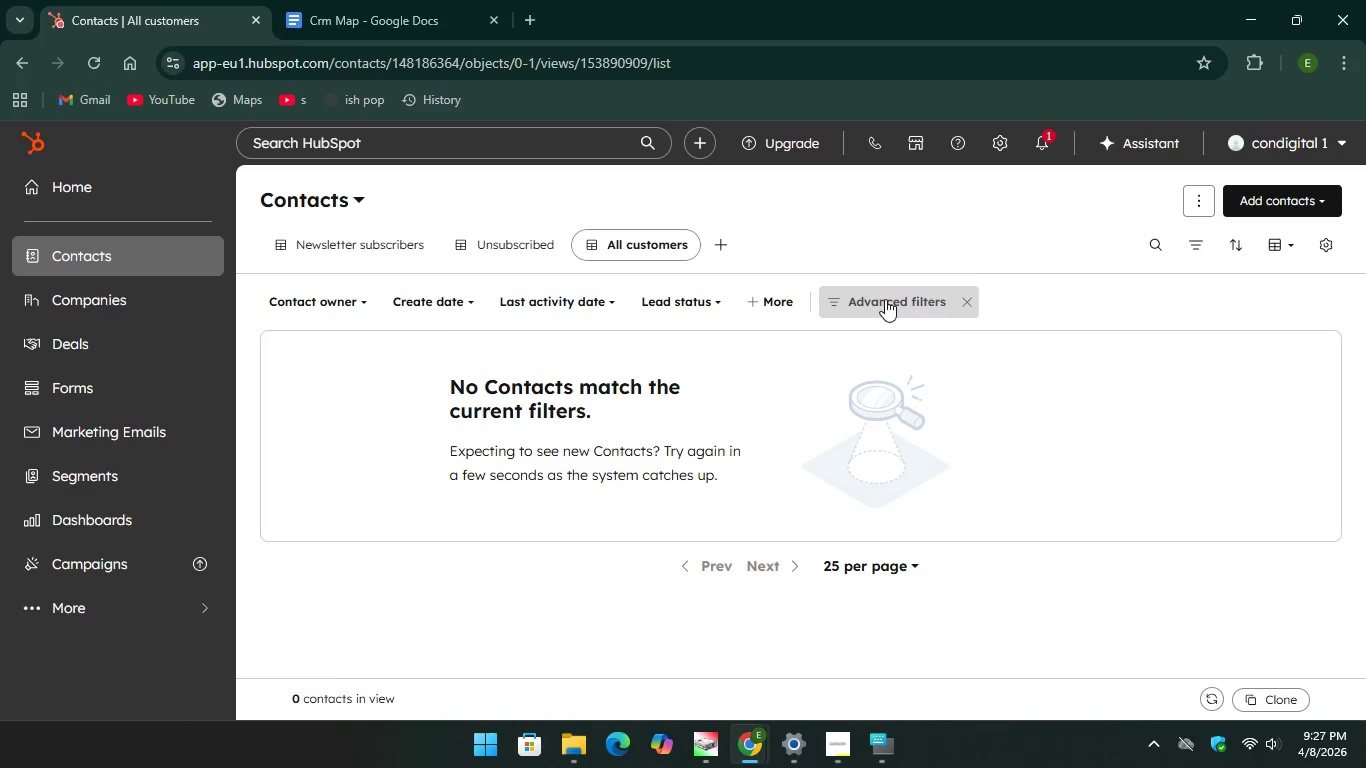 
left_click([885, 299])
 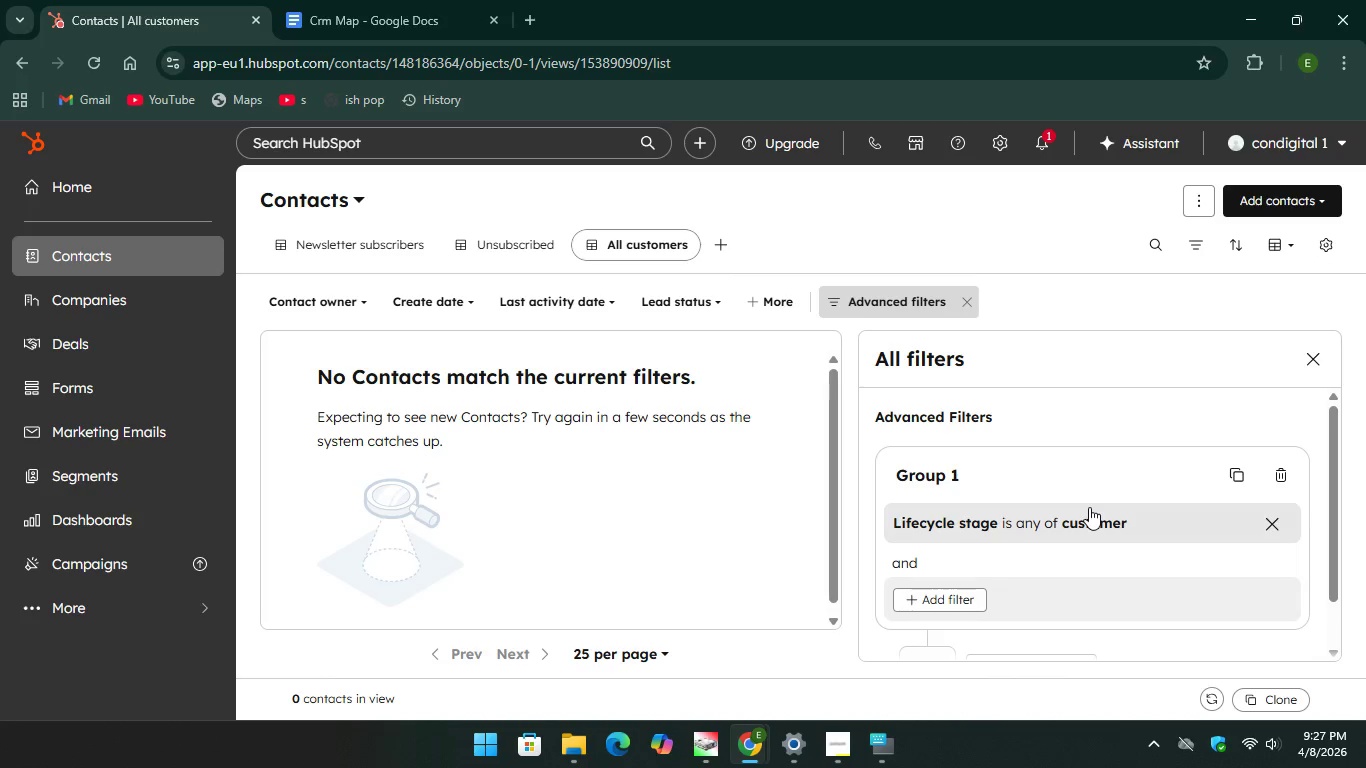 
scroll: coordinate [1089, 507], scroll_direction: down, amount: 3.0
 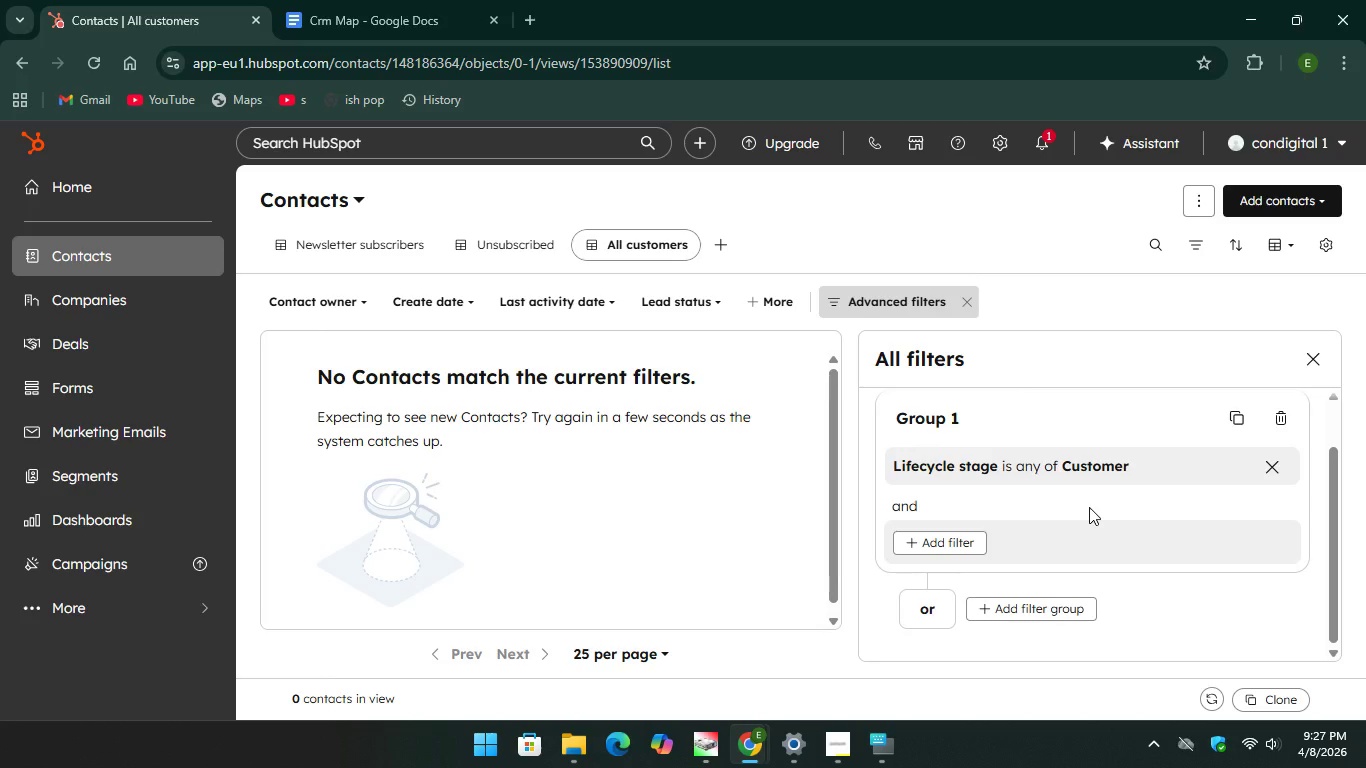 
scroll: coordinate [1089, 507], scroll_direction: none, amount: 0.0
 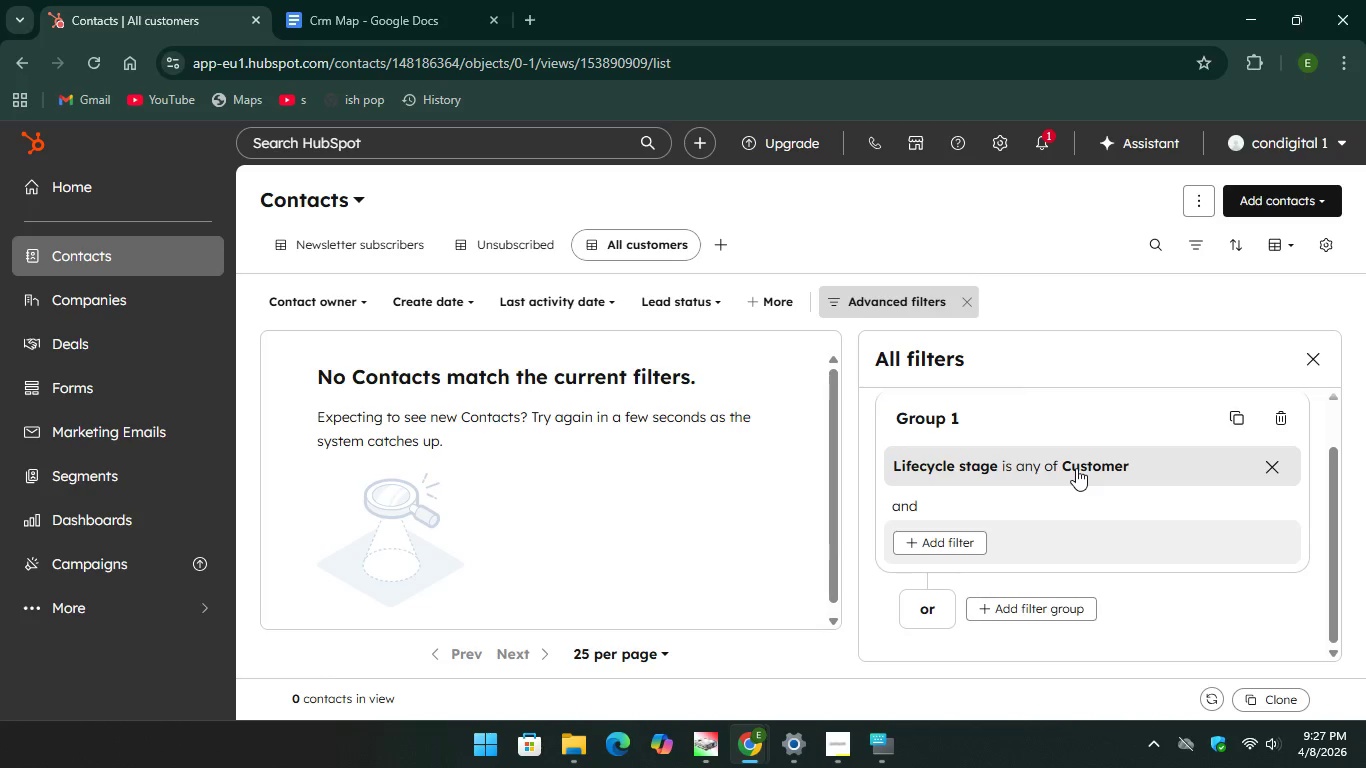 
left_click([1076, 468])
 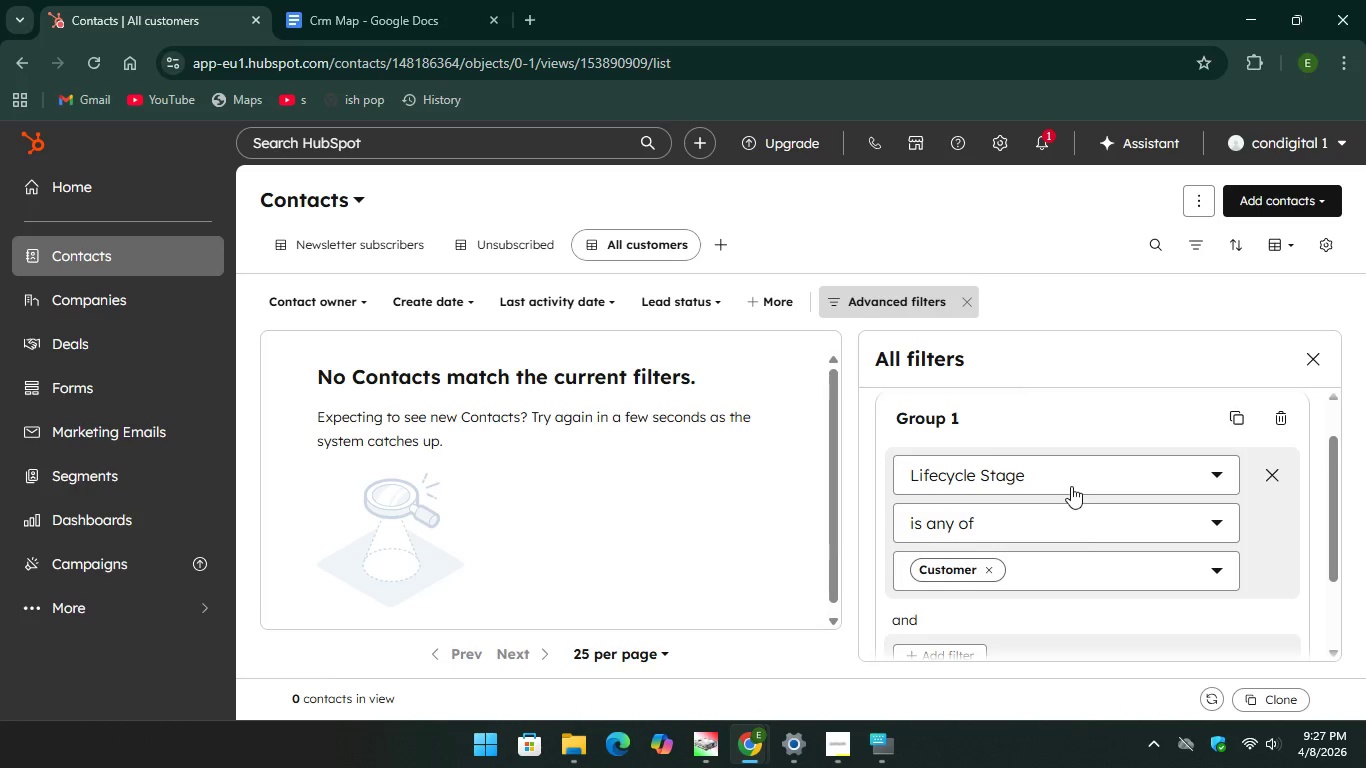 
scroll: coordinate [1084, 532], scroll_direction: down, amount: 3.0
 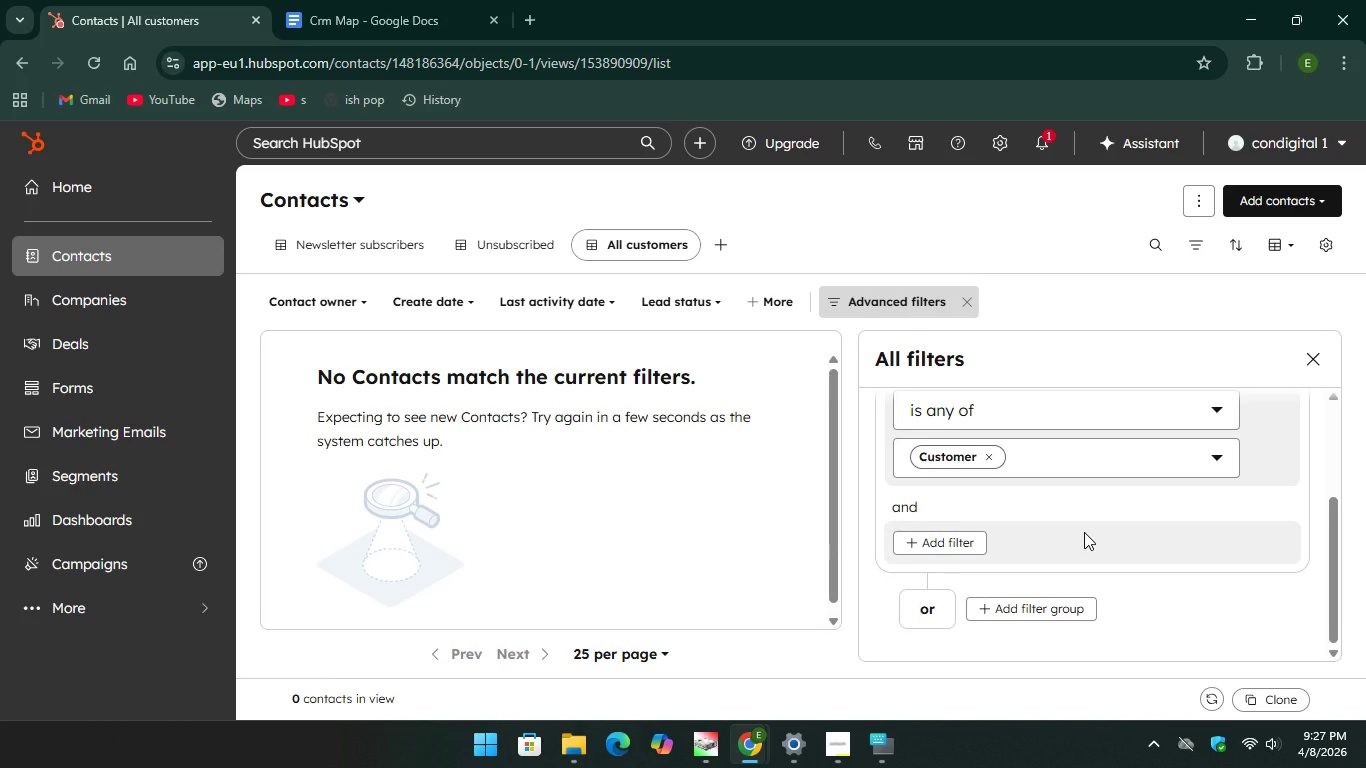 
scroll: coordinate [1084, 532], scroll_direction: up, amount: 1.0
 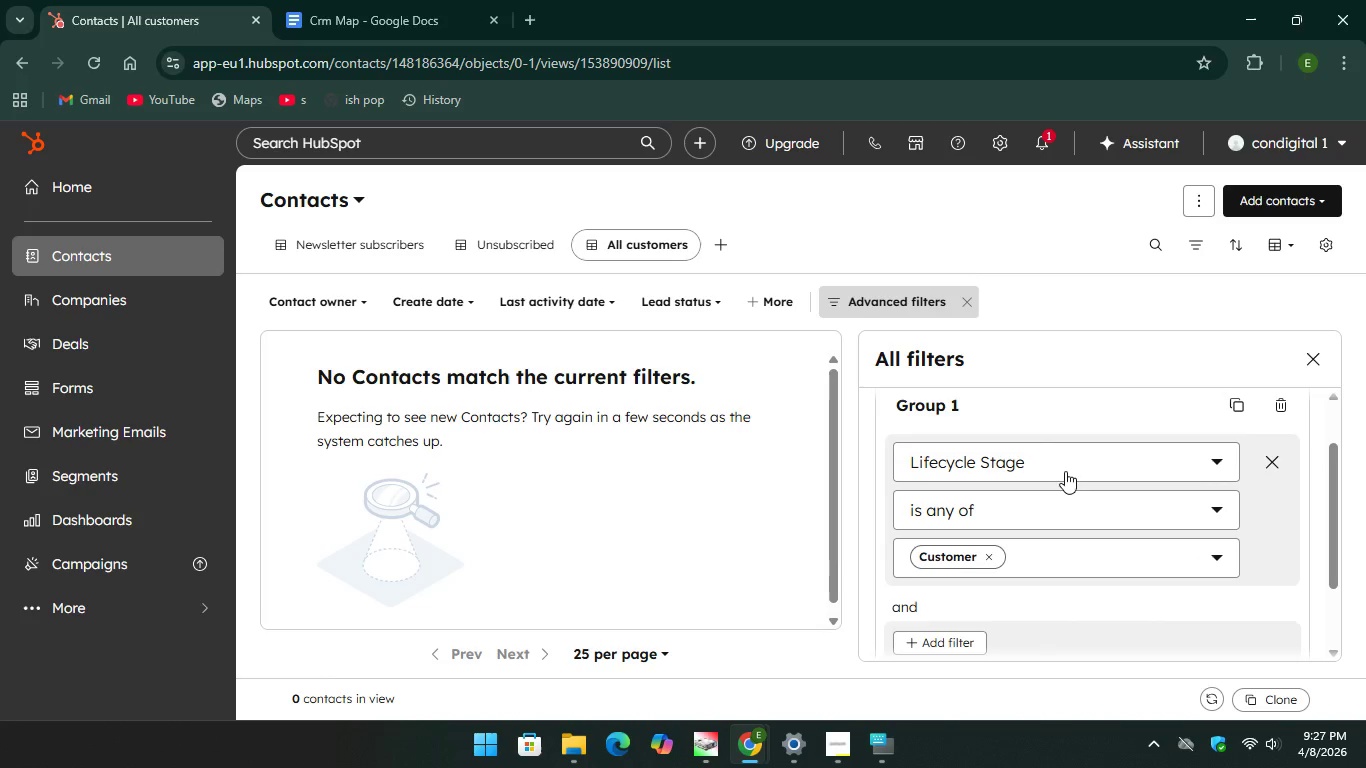 
left_click([1059, 460])
 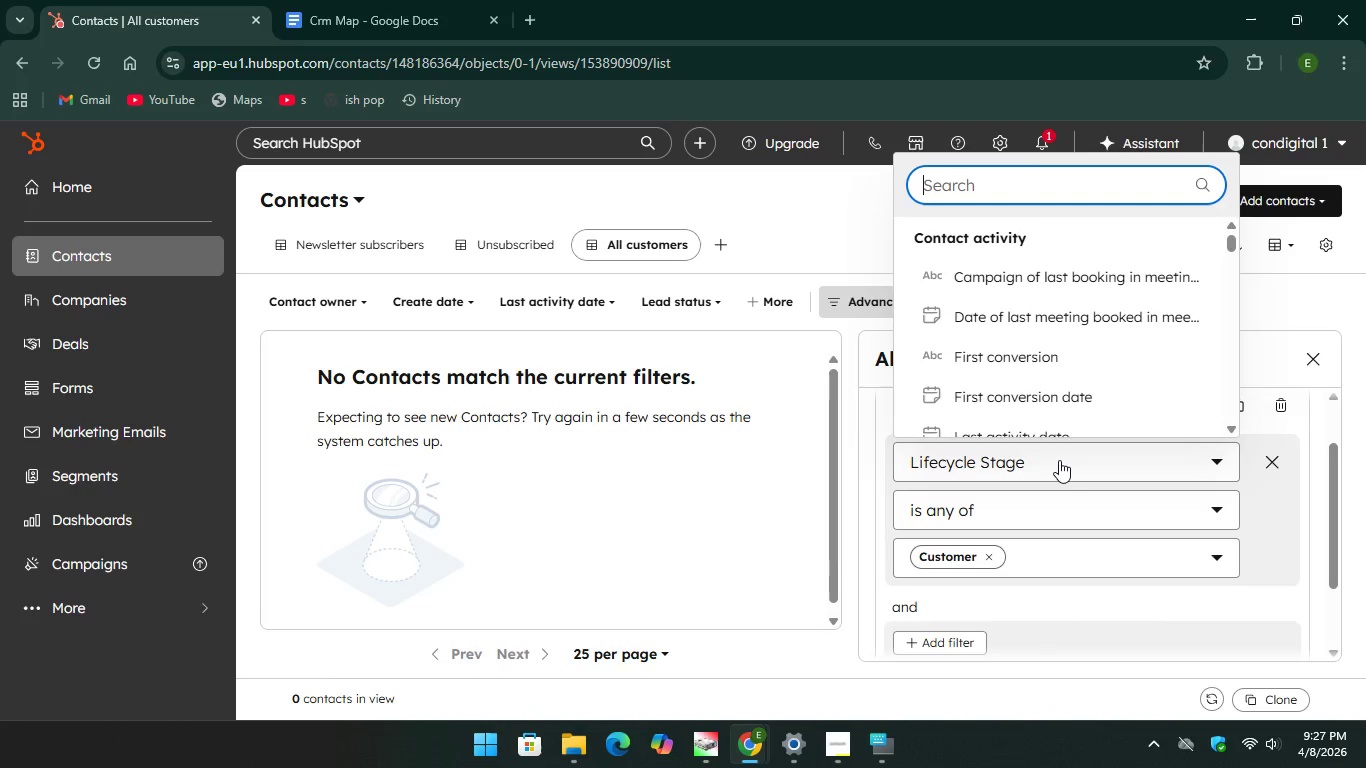 
scroll: coordinate [1059, 460], scroll_direction: up, amount: 1.0
 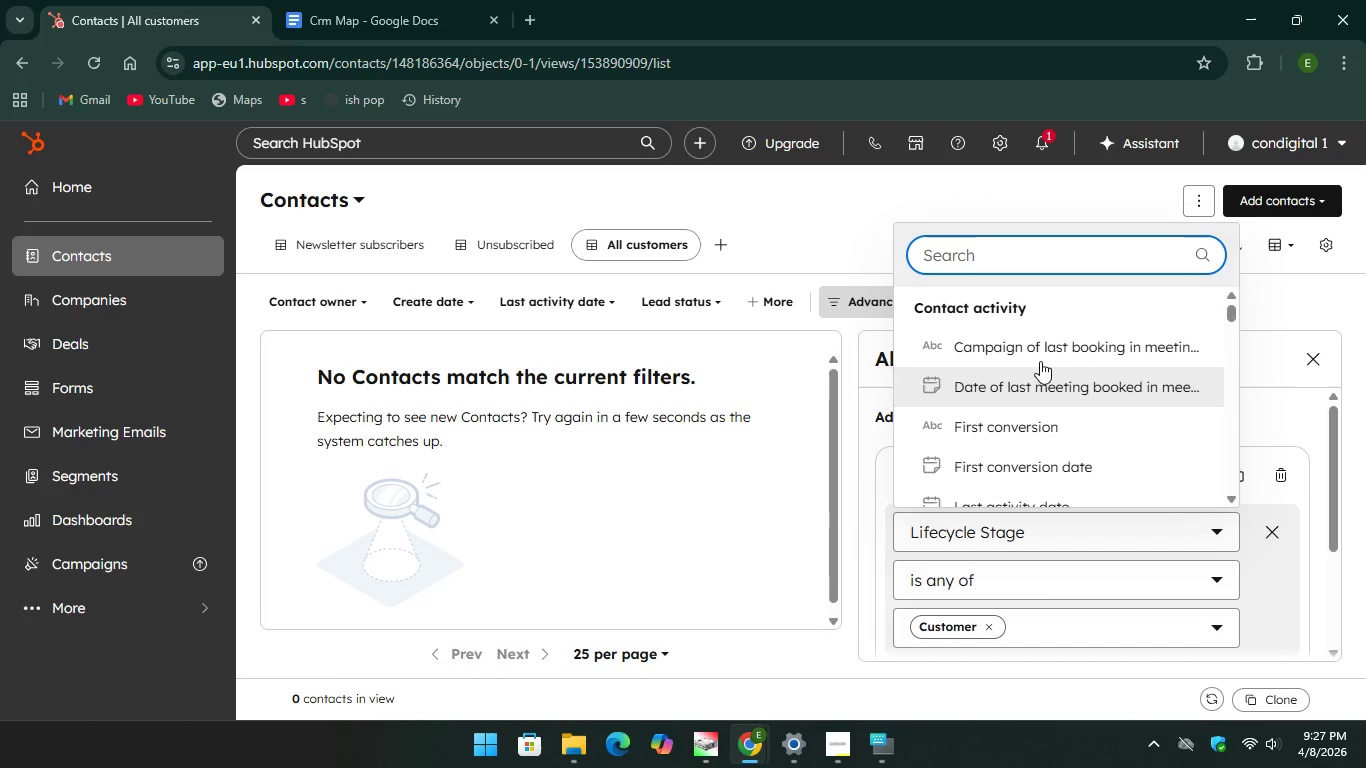 
left_click([998, 260])
 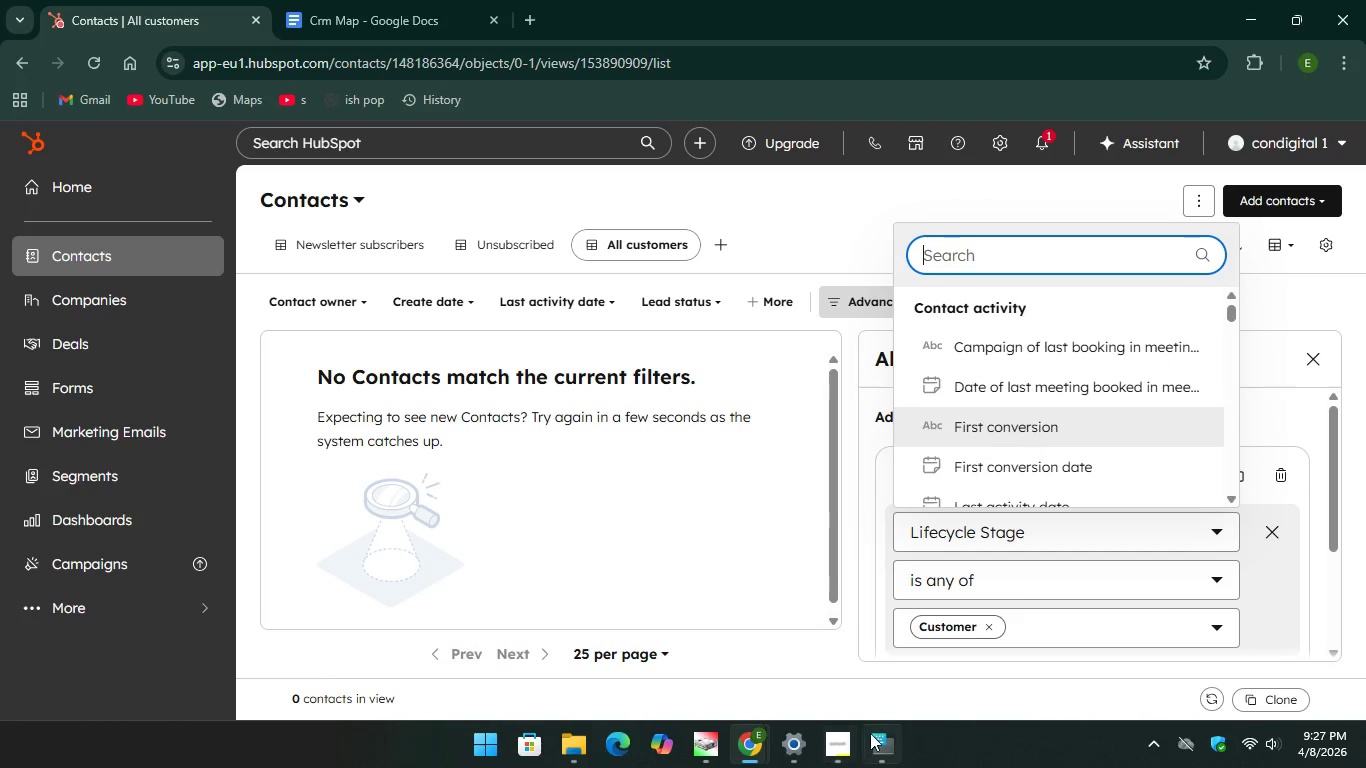 
left_click([886, 731])
 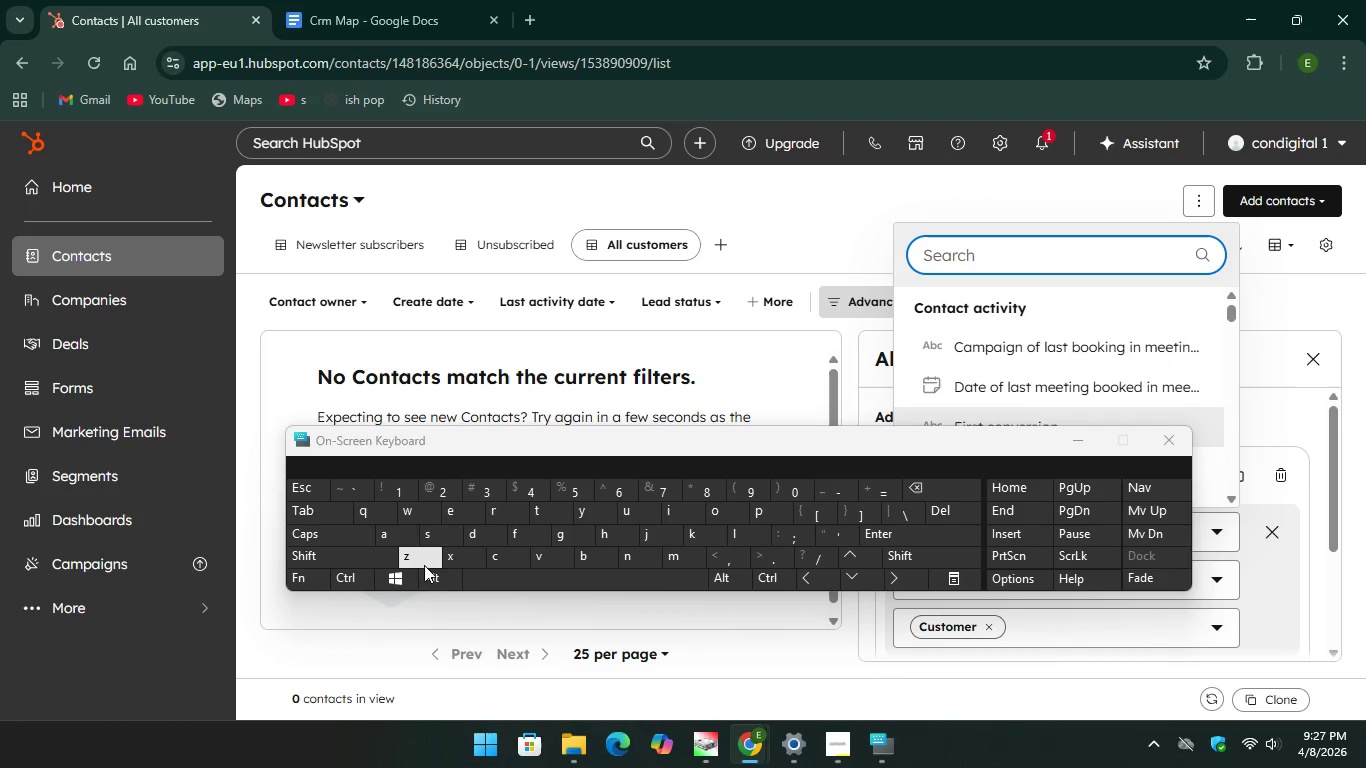 
type(stat)
 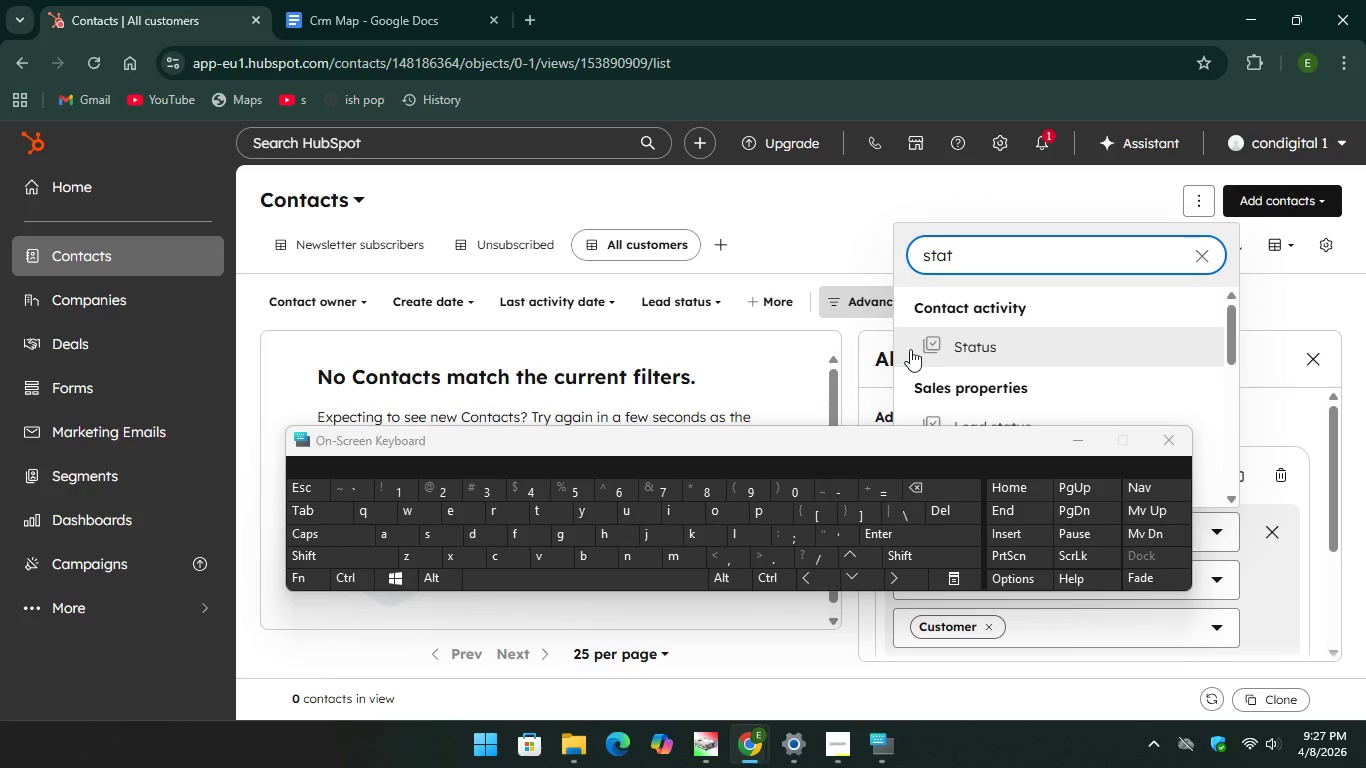 
left_click([934, 341])
 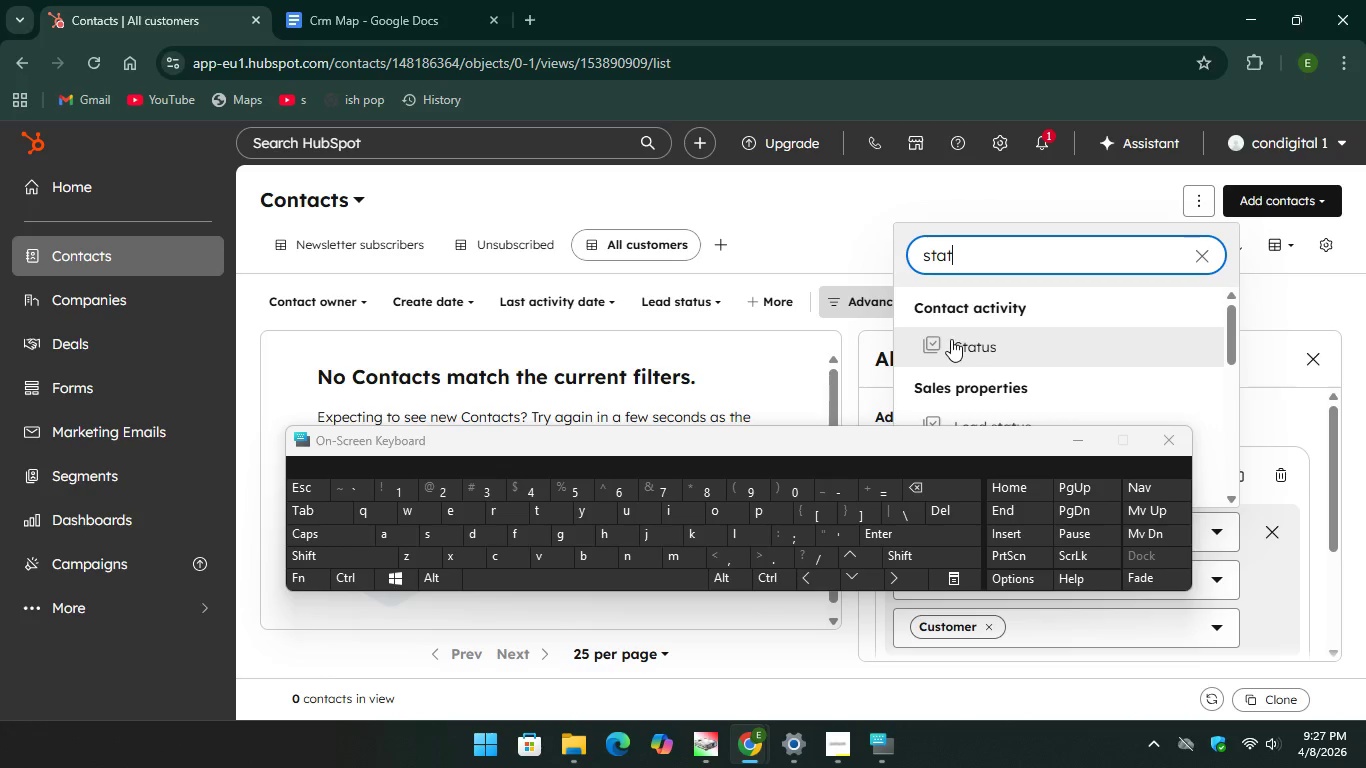 
left_click([967, 336])
 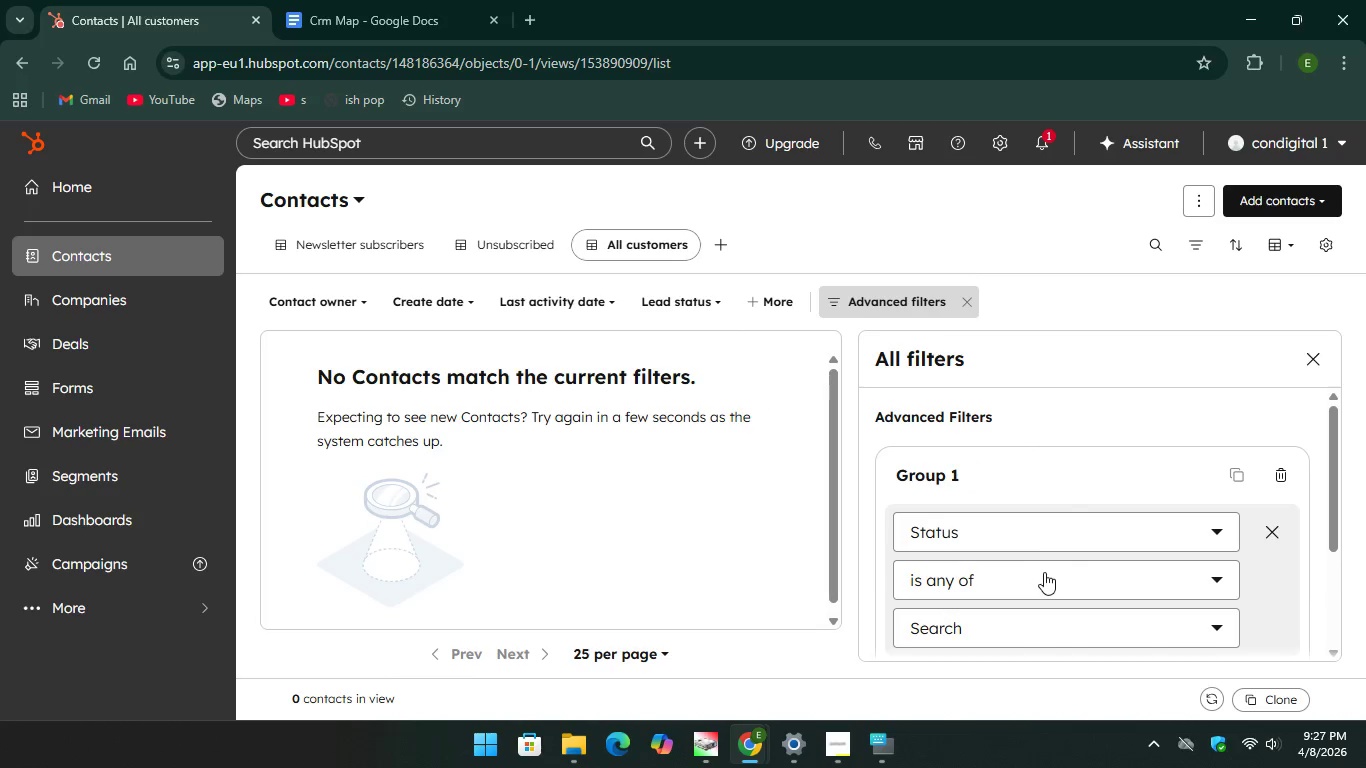 
left_click([1032, 632])
 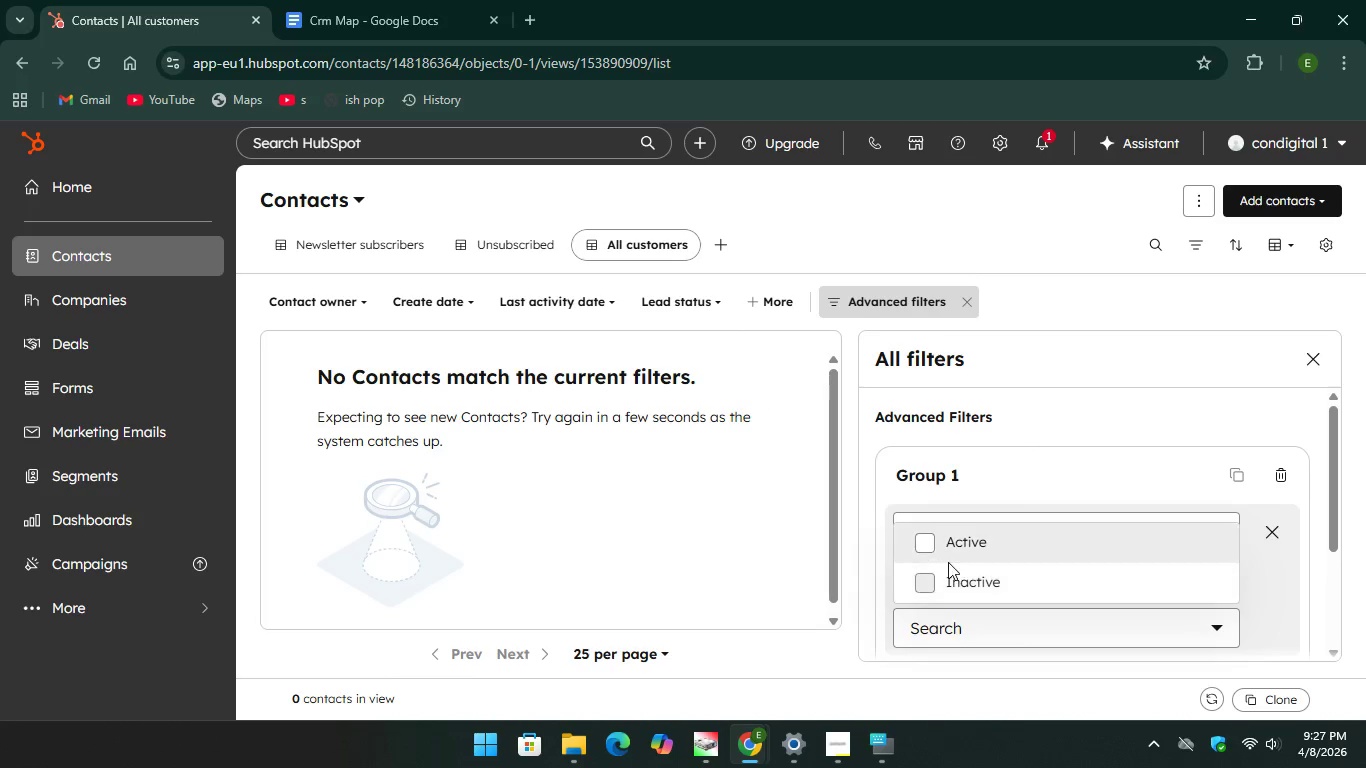 
left_click([922, 552])
 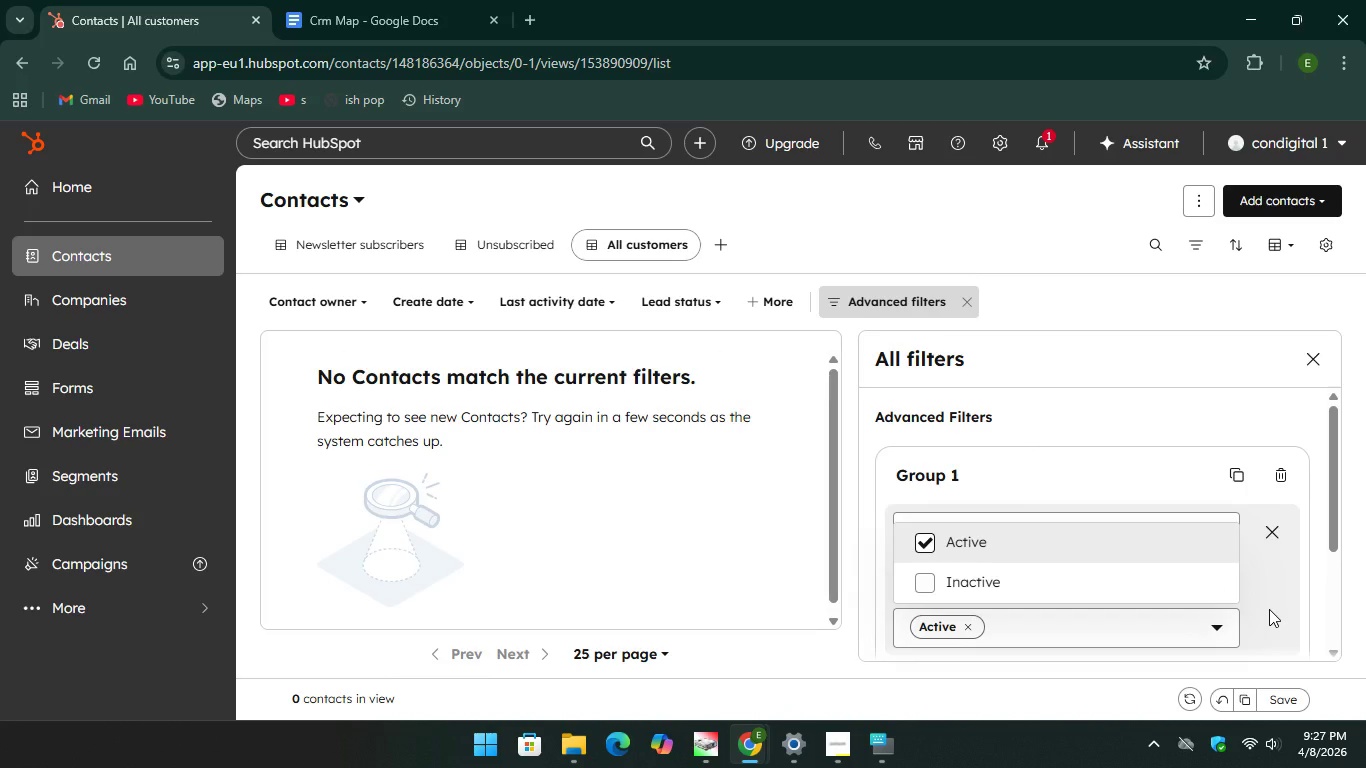 
left_click([1268, 604])
 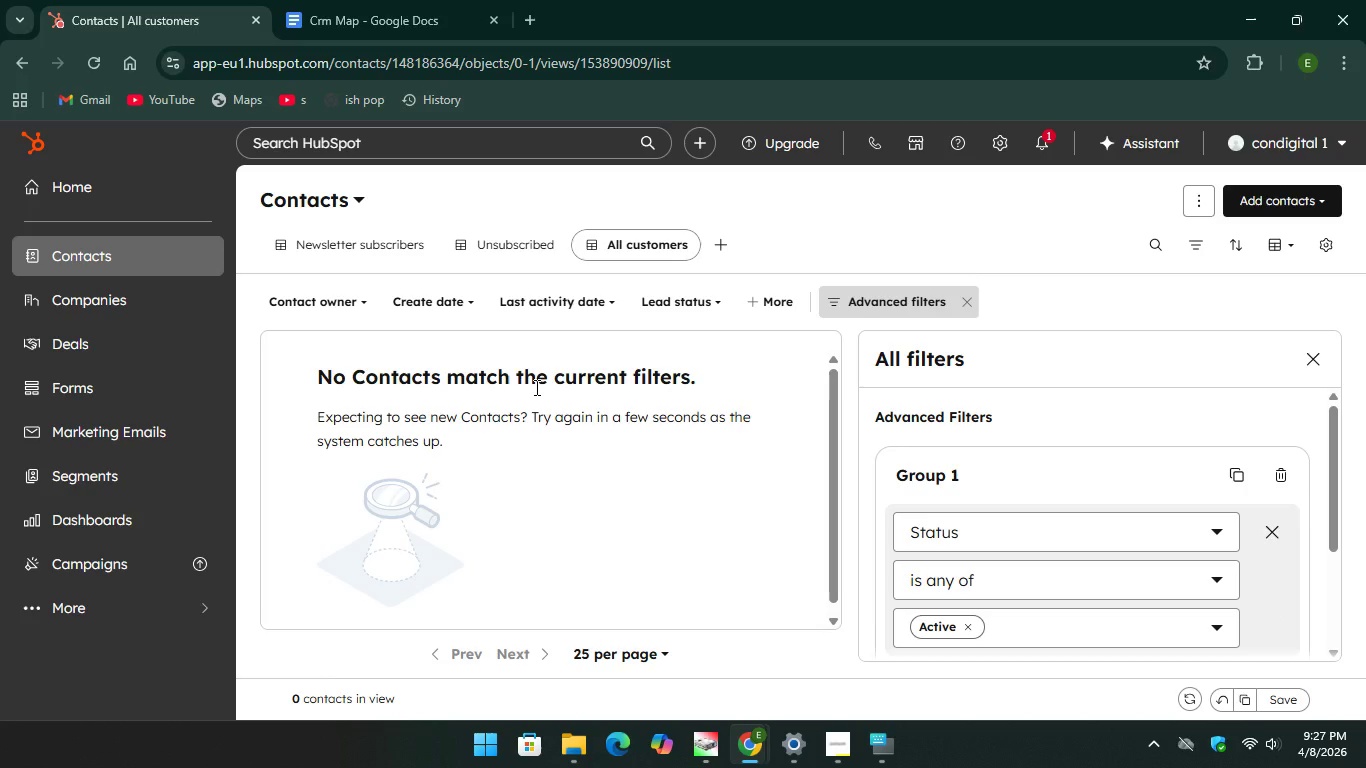 
left_click([535, 387])
 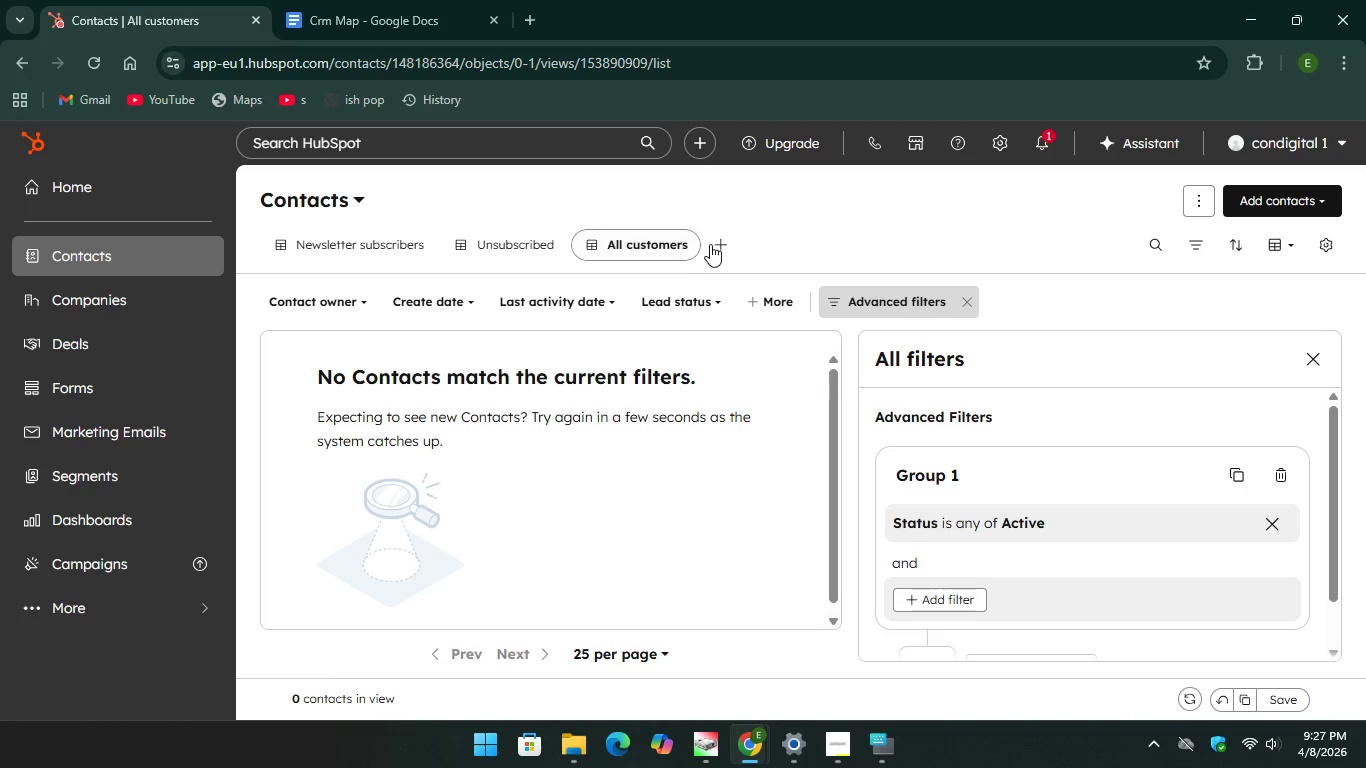 
left_click([716, 243])
 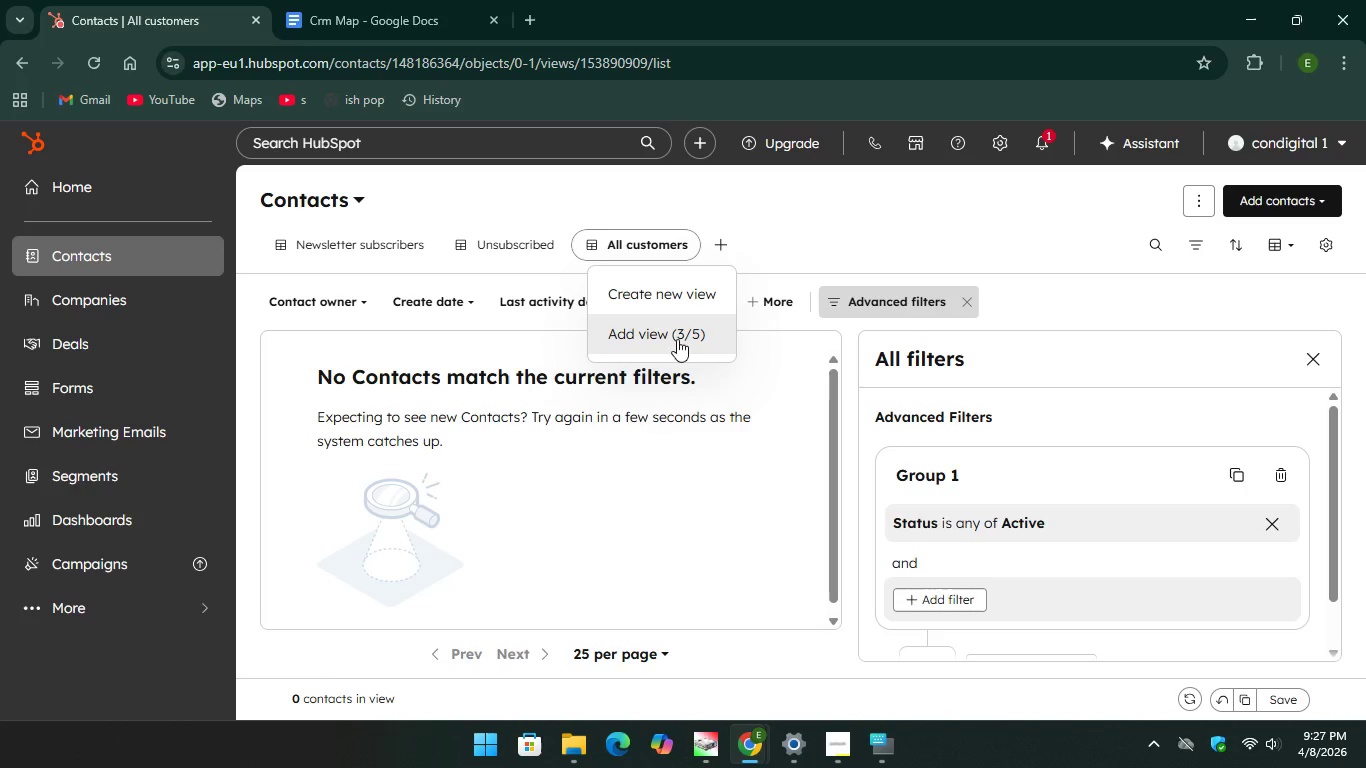 
left_click([545, 408])
 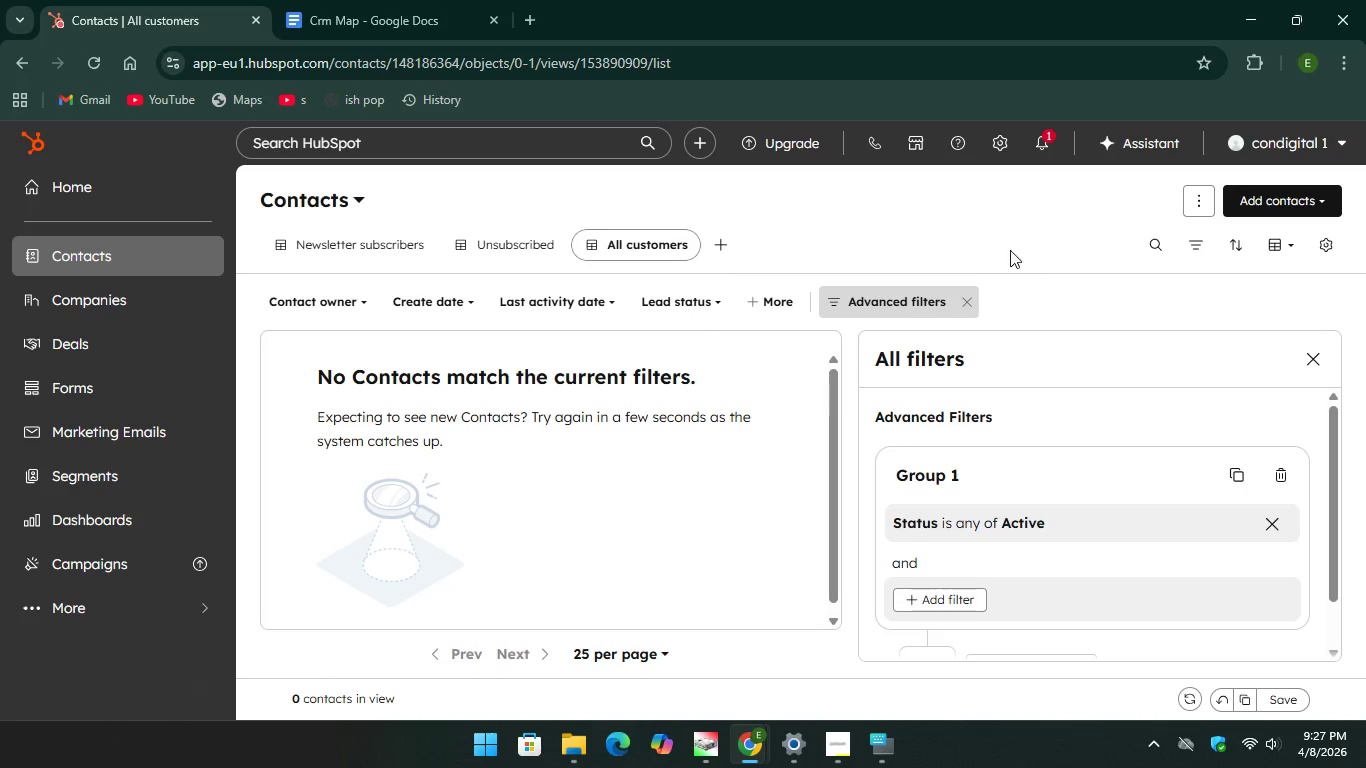 
left_click([1261, 206])
 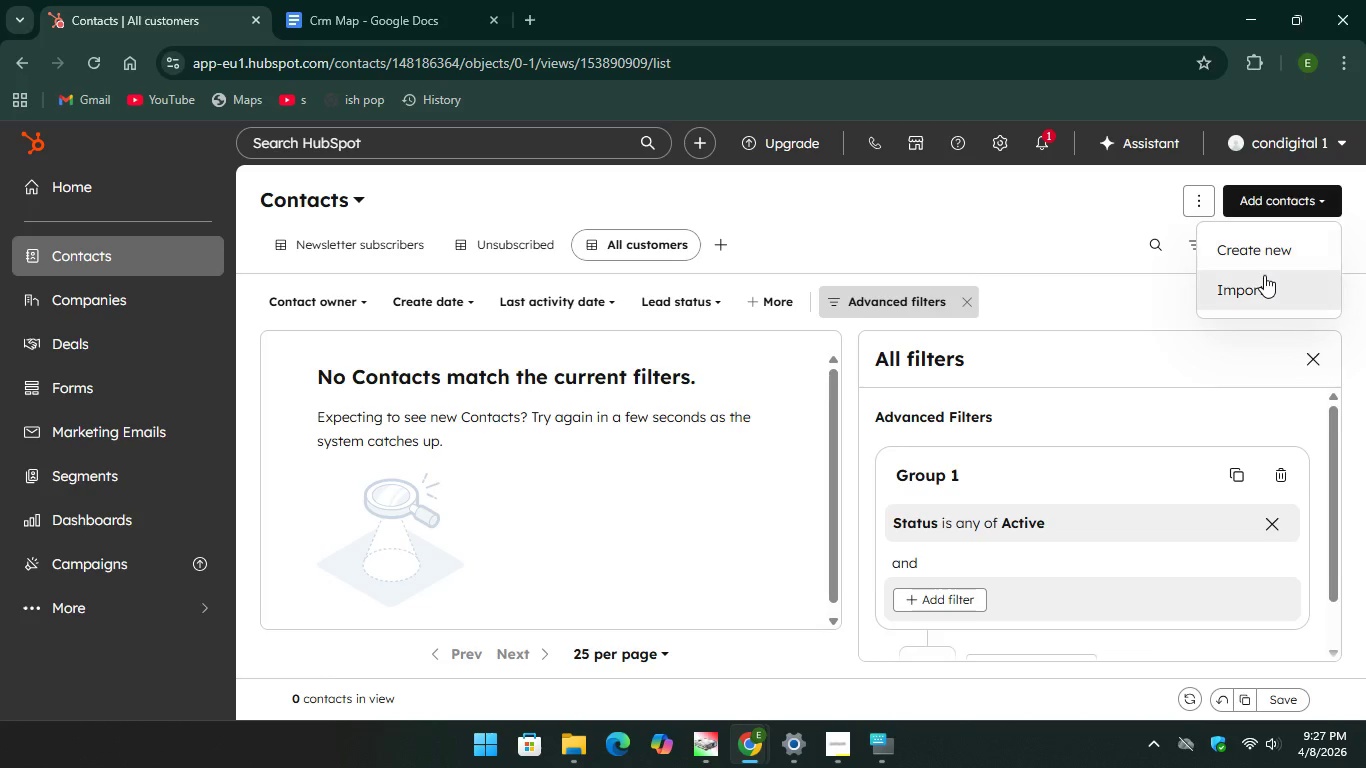 
left_click([1265, 284])
 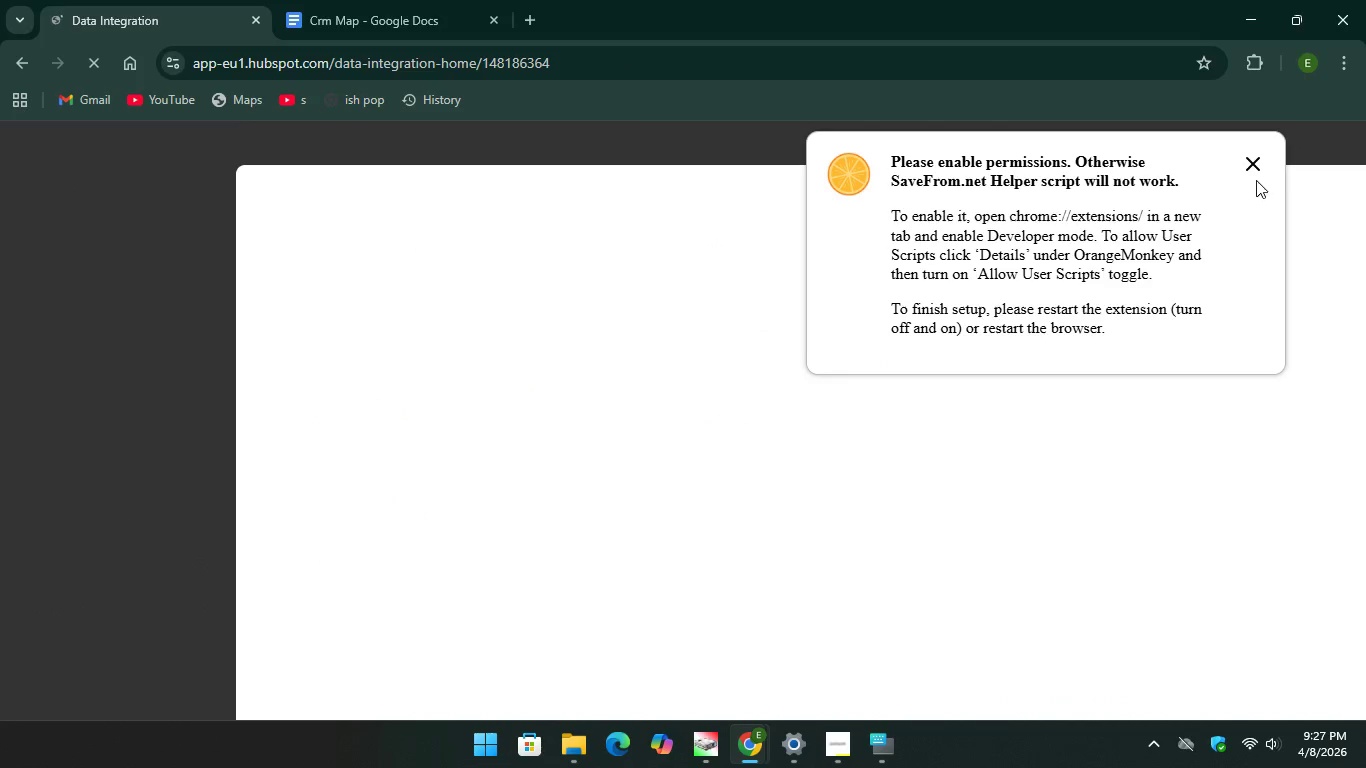 
left_click([1262, 174])
 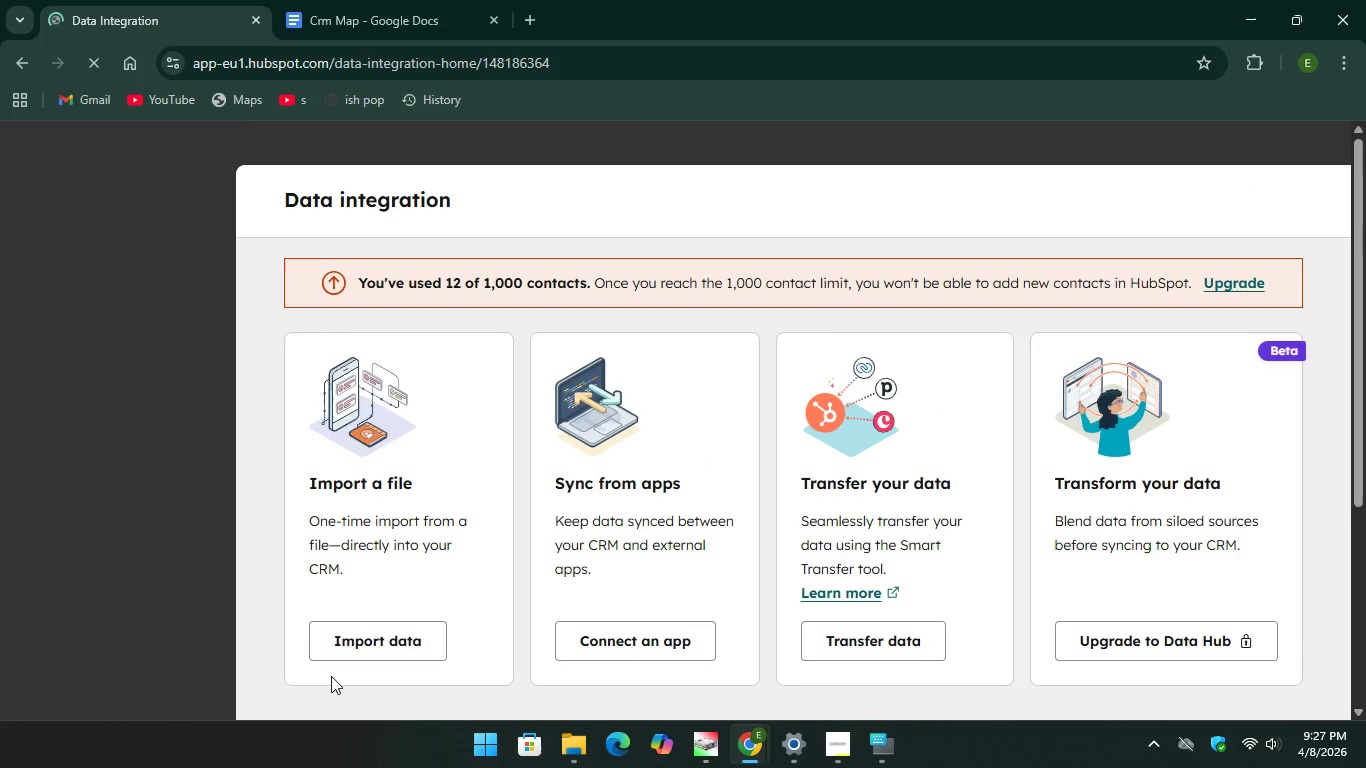 
left_click([364, 642])
 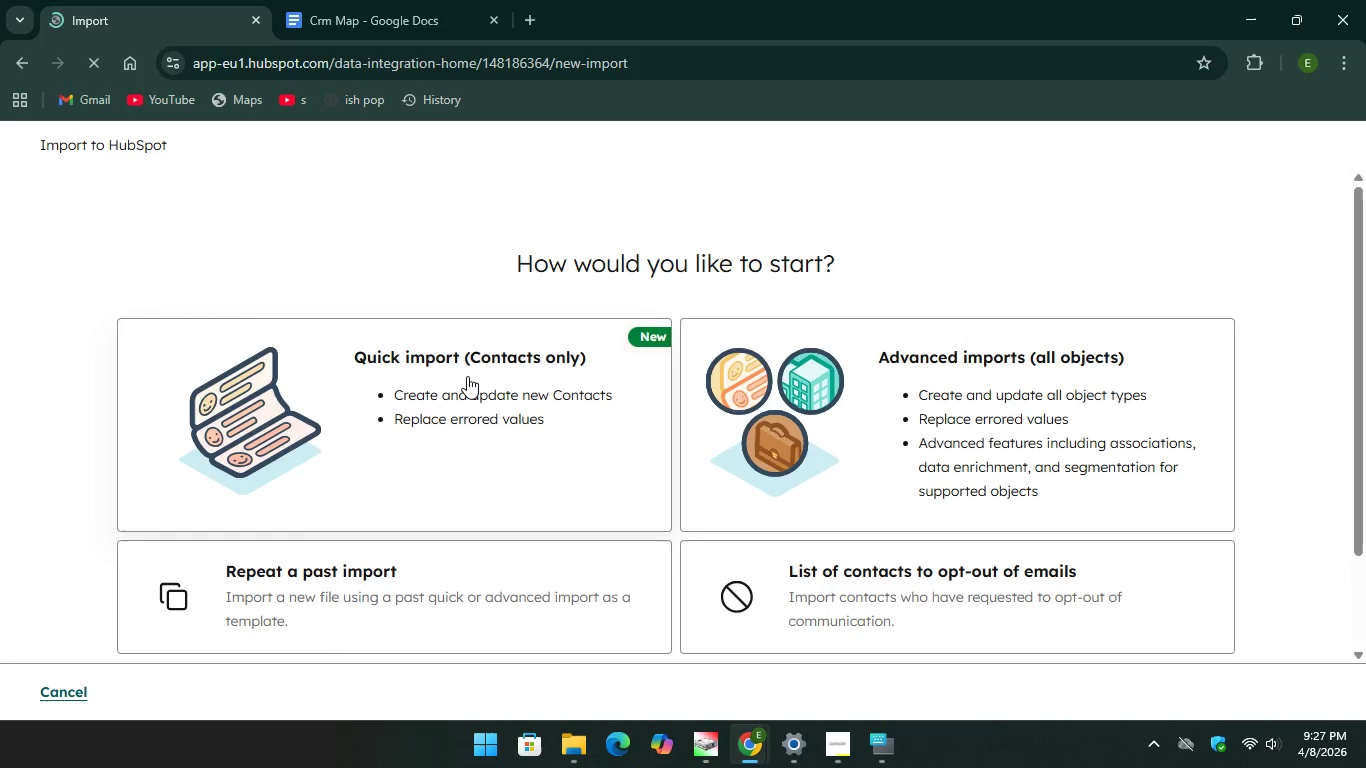 
left_click([467, 376])
 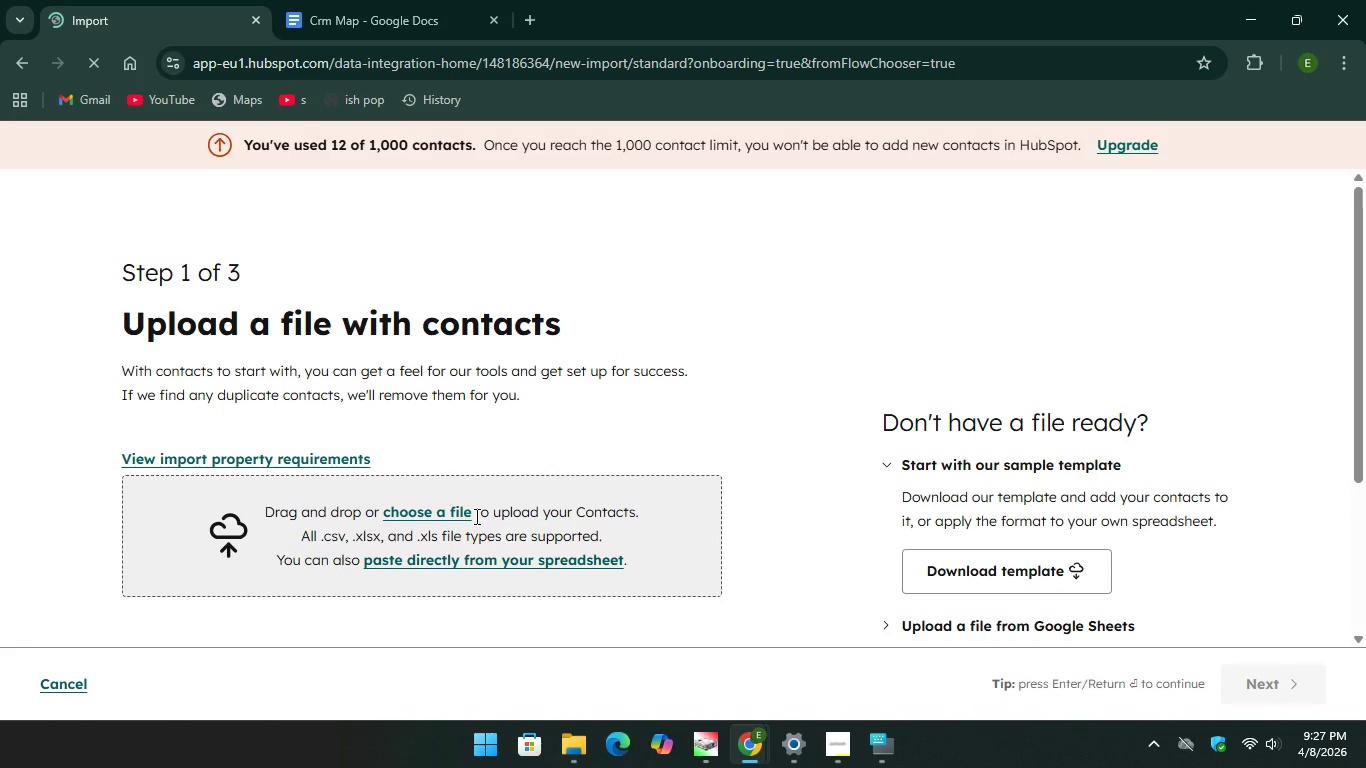 
left_click([430, 517])
 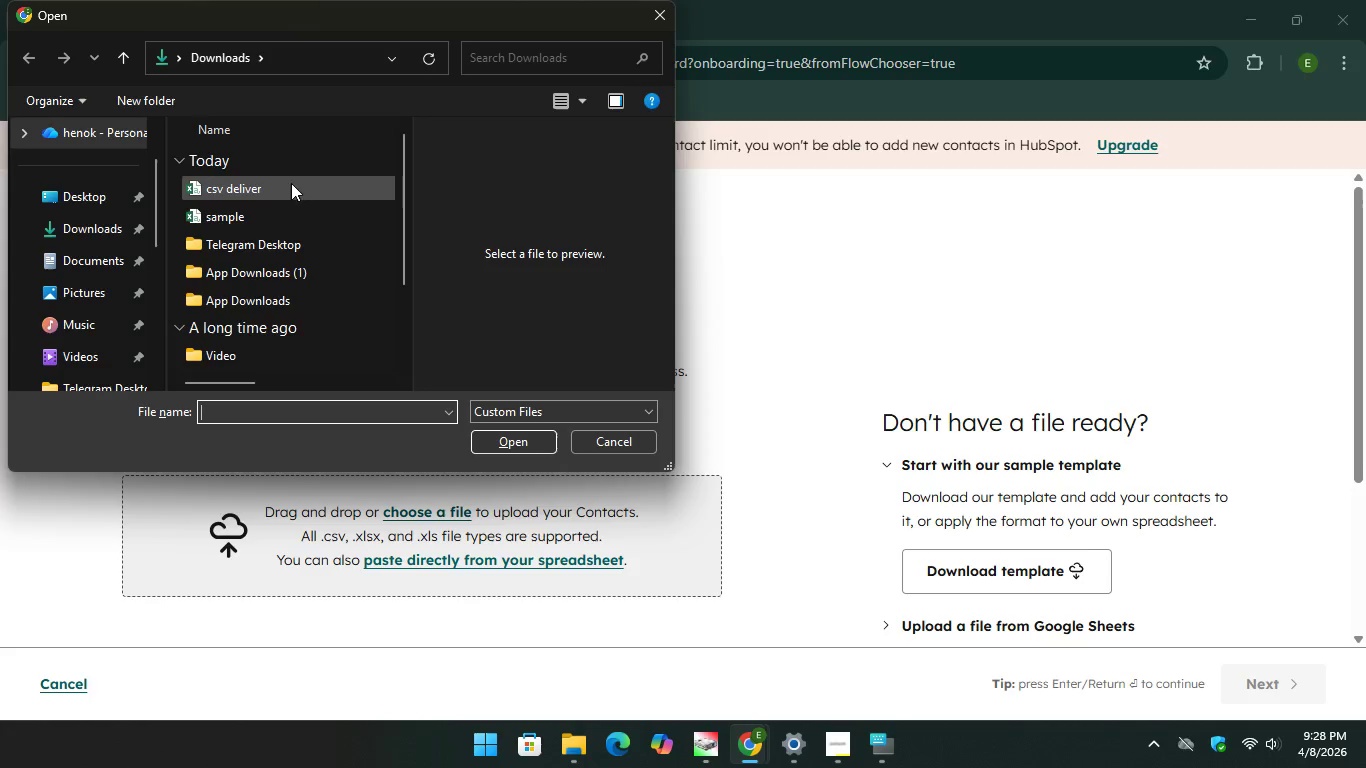 
left_click([262, 221])
 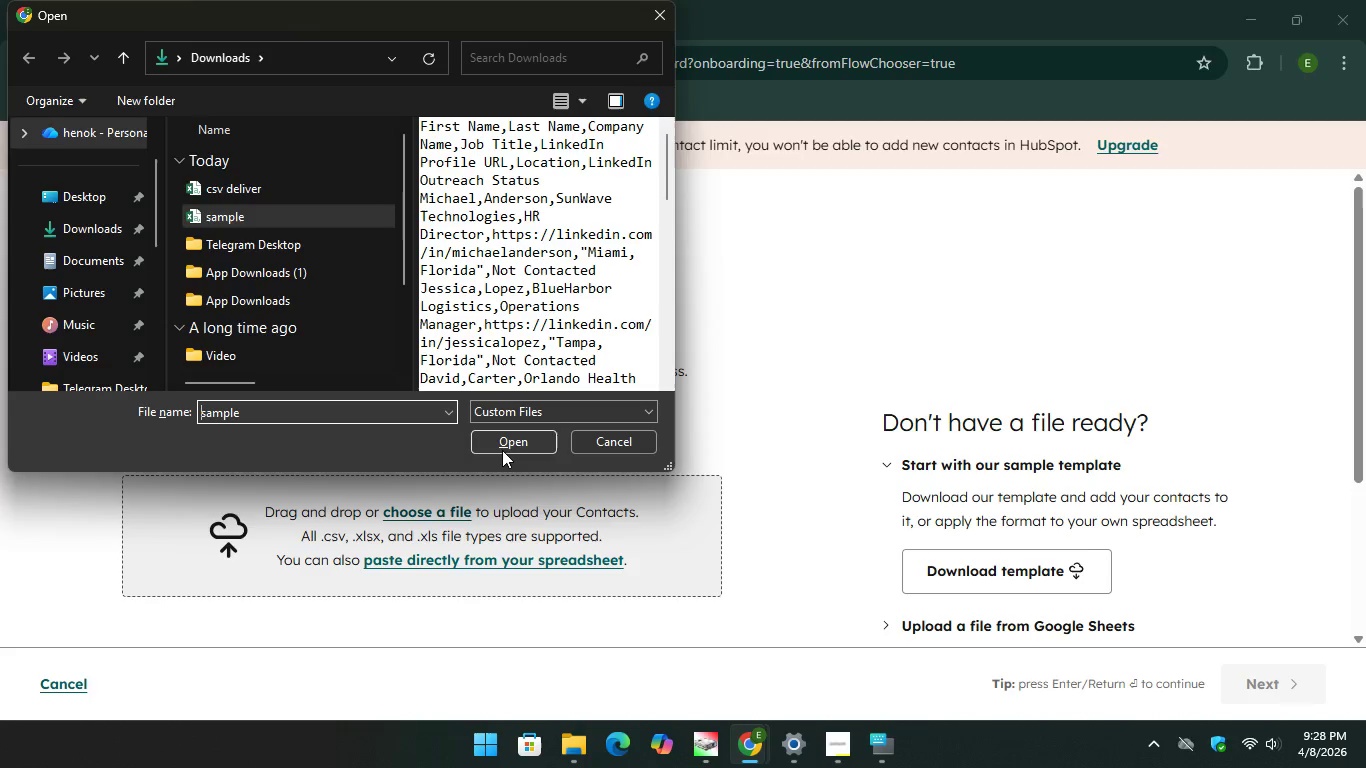 
left_click([500, 448])
 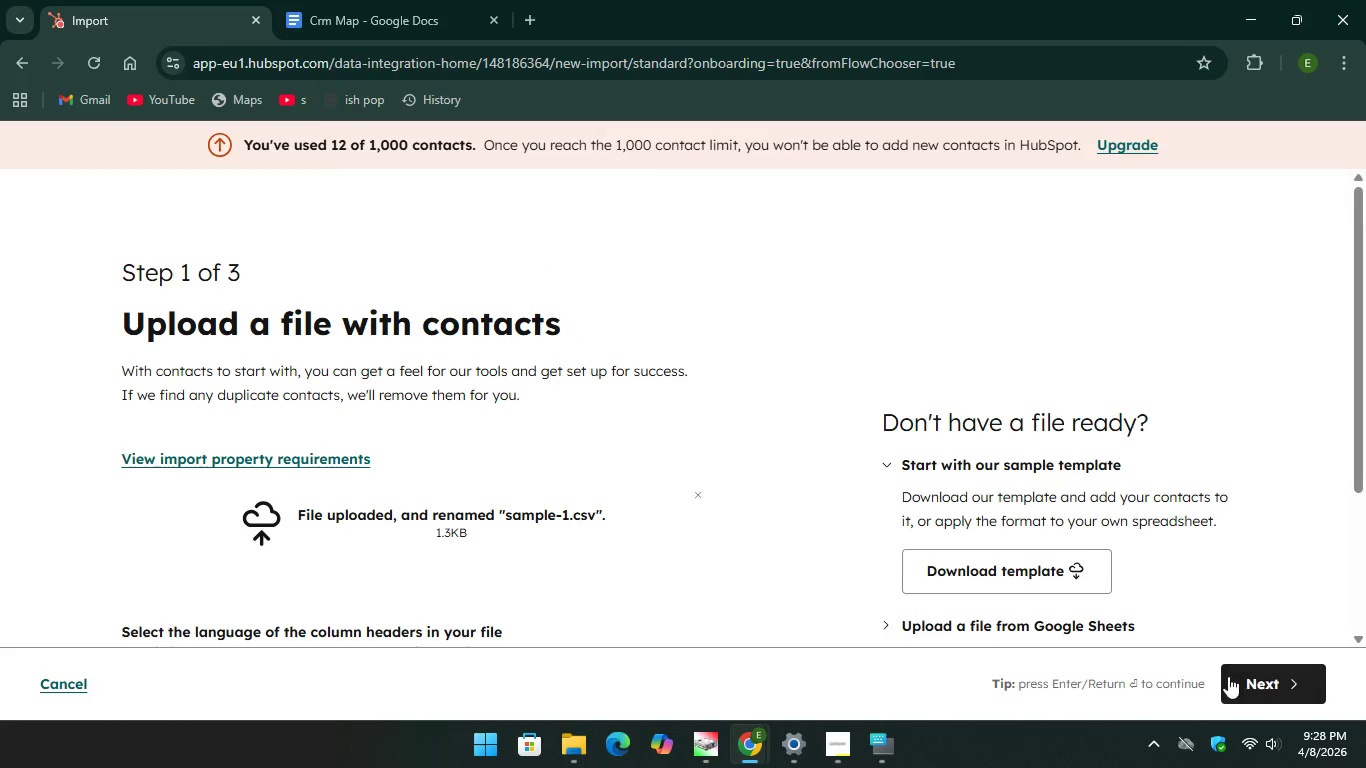 
left_click([1260, 682])
 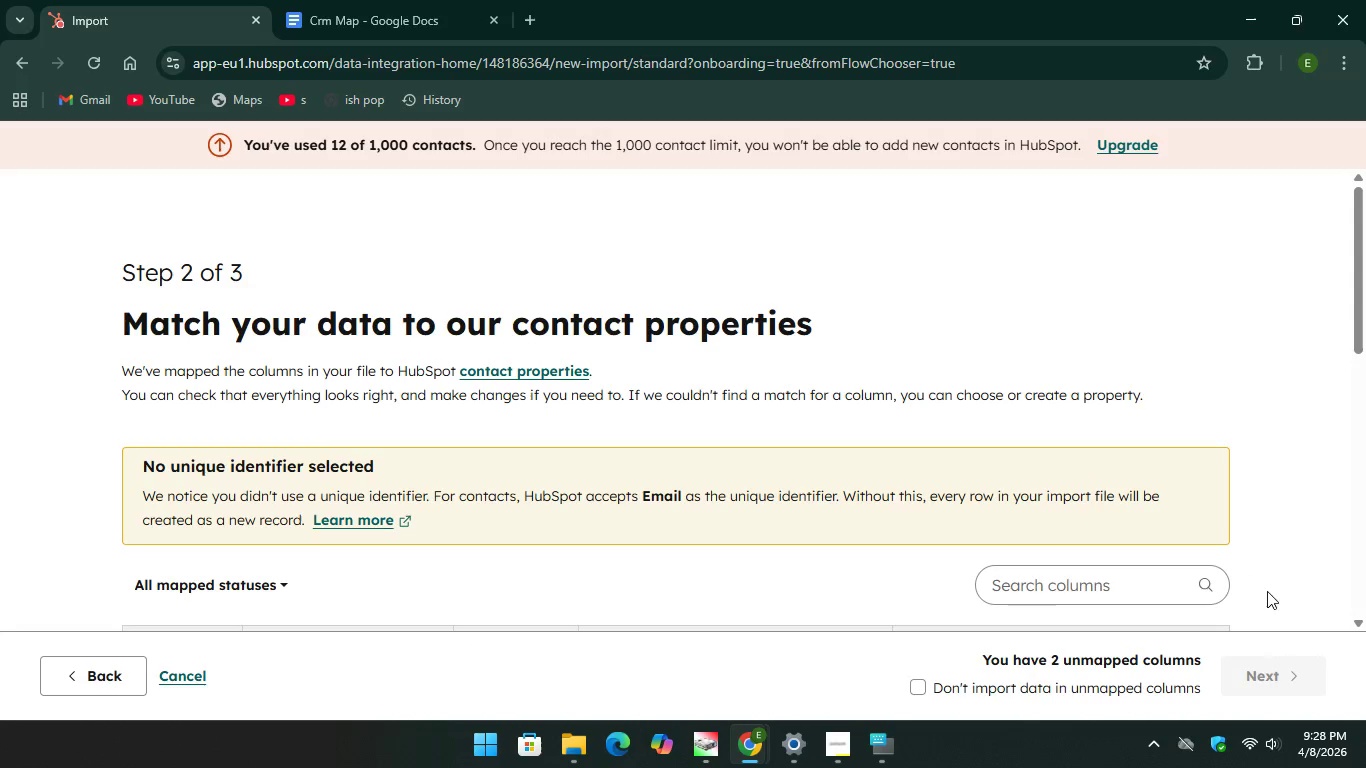 
scroll: coordinate [1152, 653], scroll_direction: down, amount: 12.0
 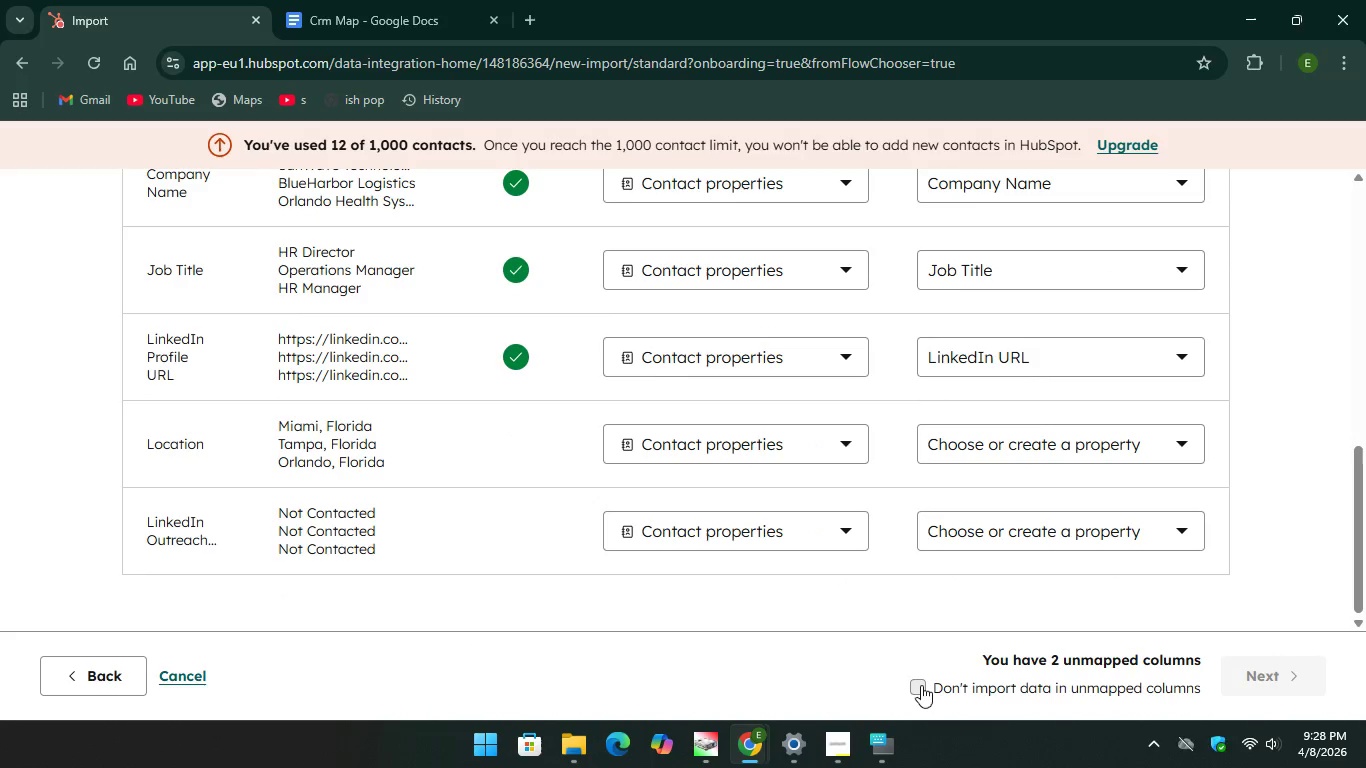 
left_click([923, 685])
 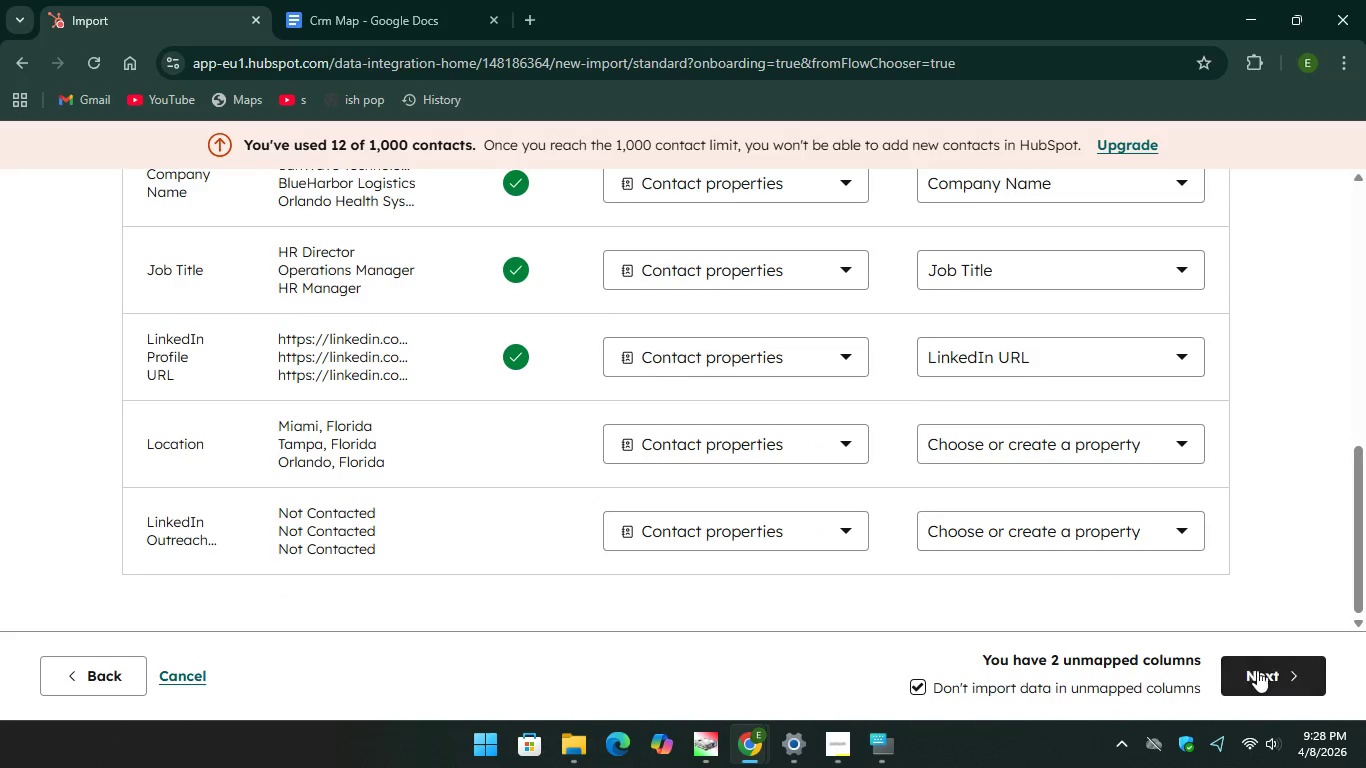 
left_click([1271, 680])
 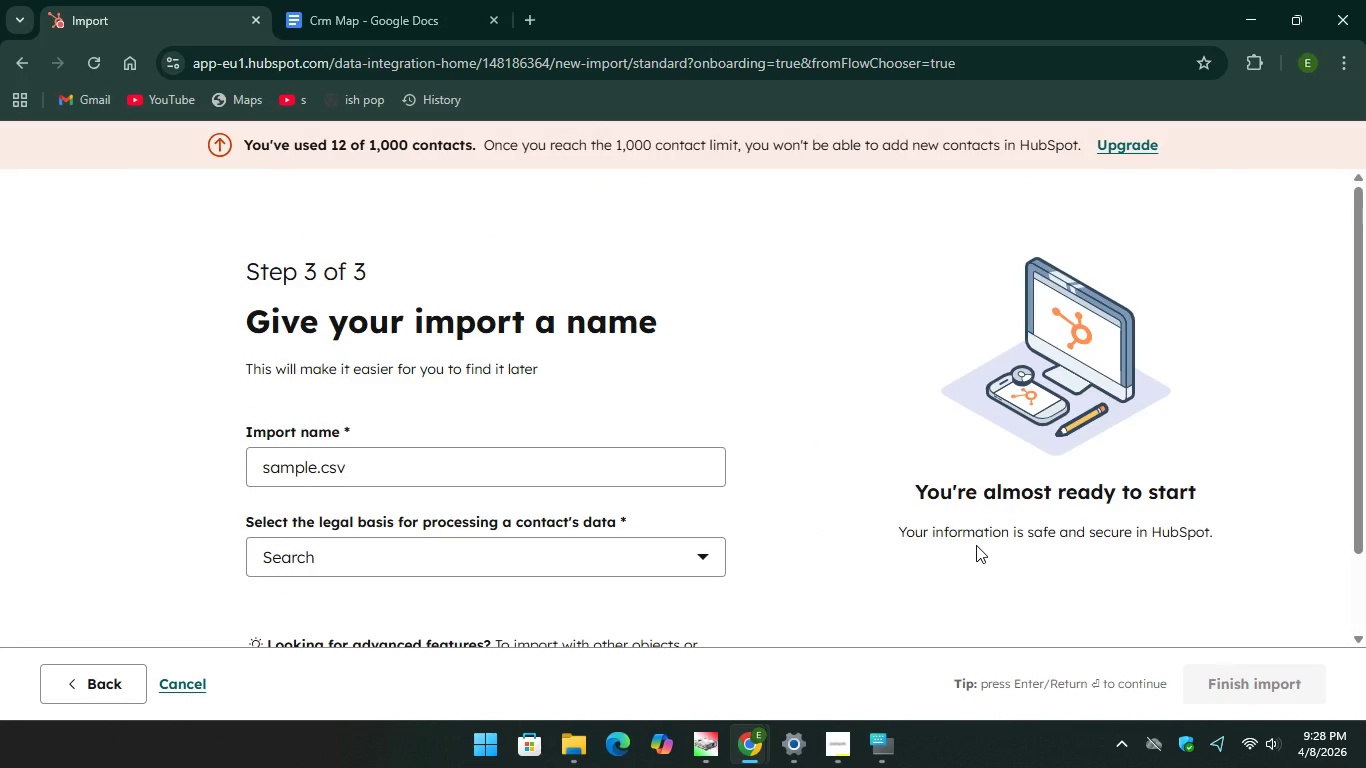 
scroll: coordinate [774, 598], scroll_direction: down, amount: 5.0
 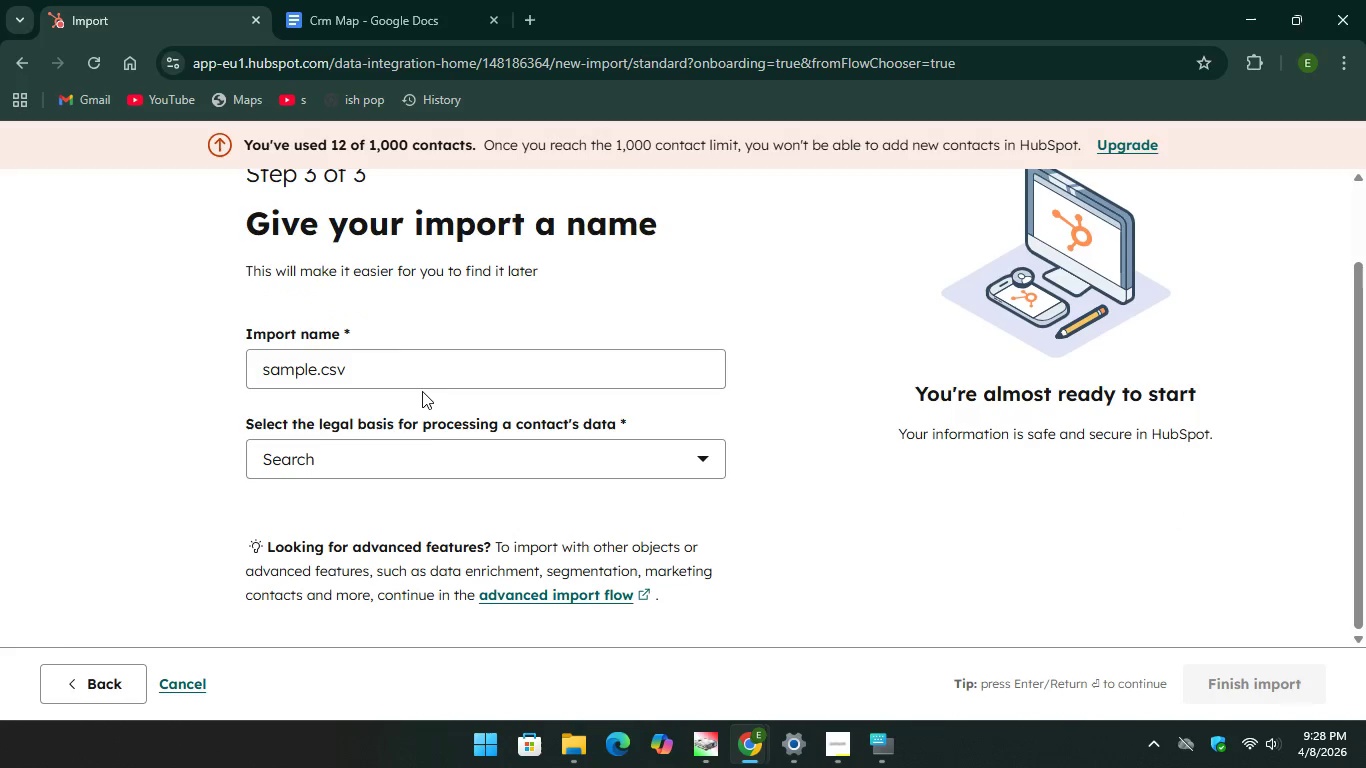 
left_click([425, 460])
 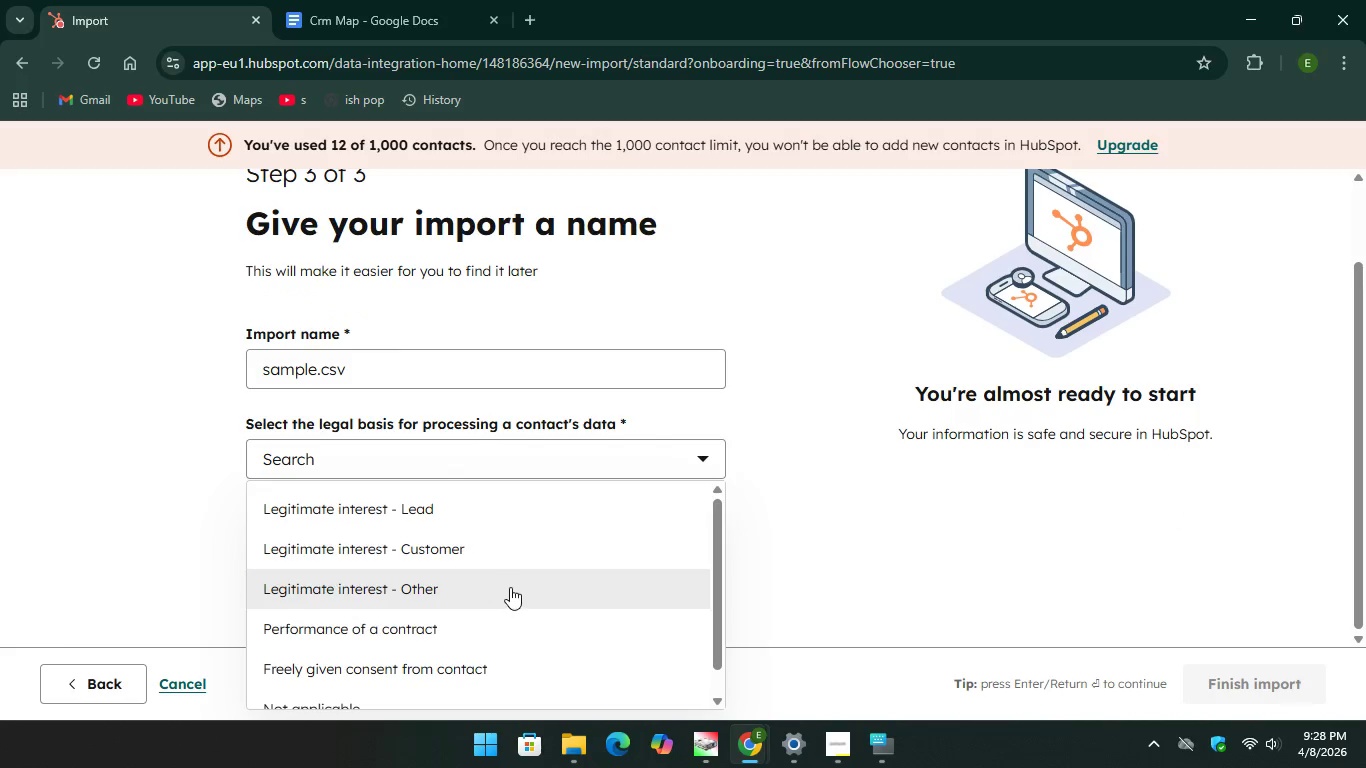 
scroll: coordinate [510, 586], scroll_direction: down, amount: 2.0
 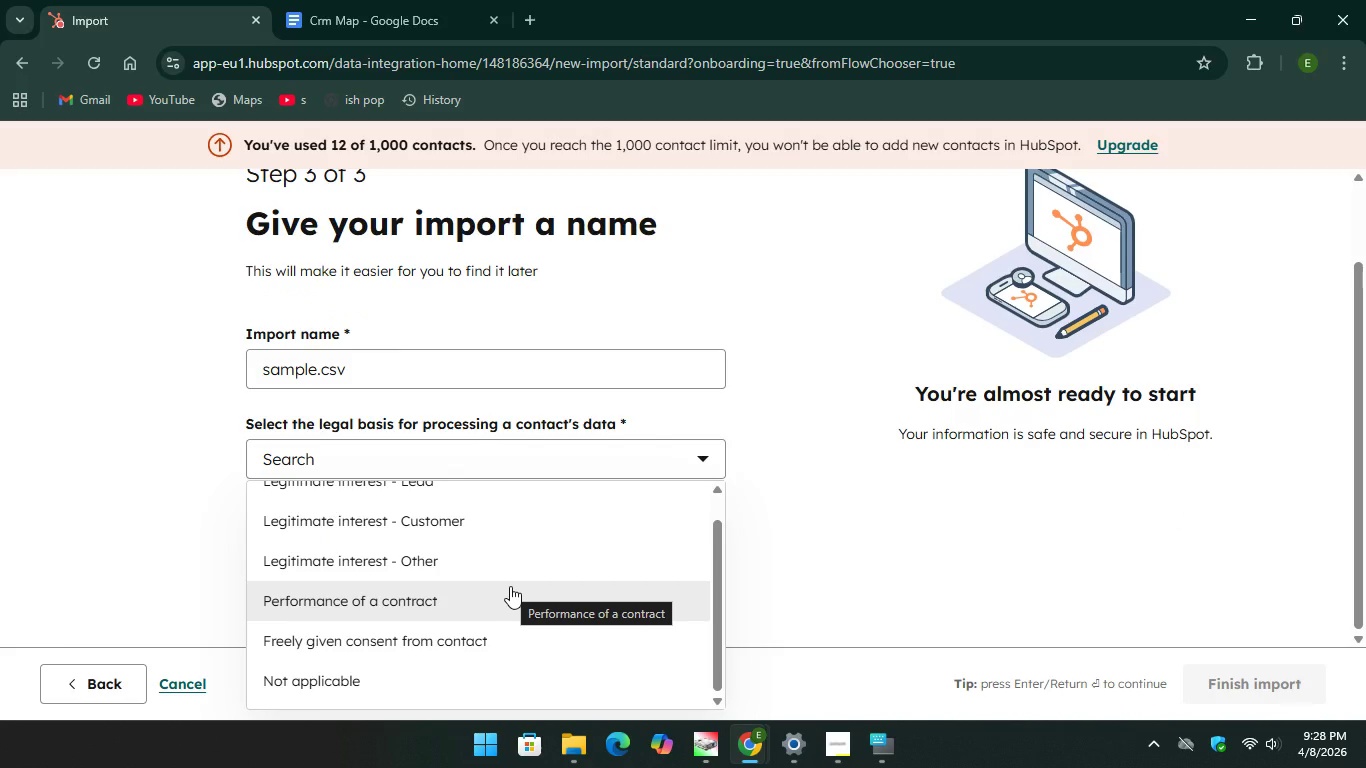 
scroll: coordinate [506, 569], scroll_direction: up, amount: 3.0
 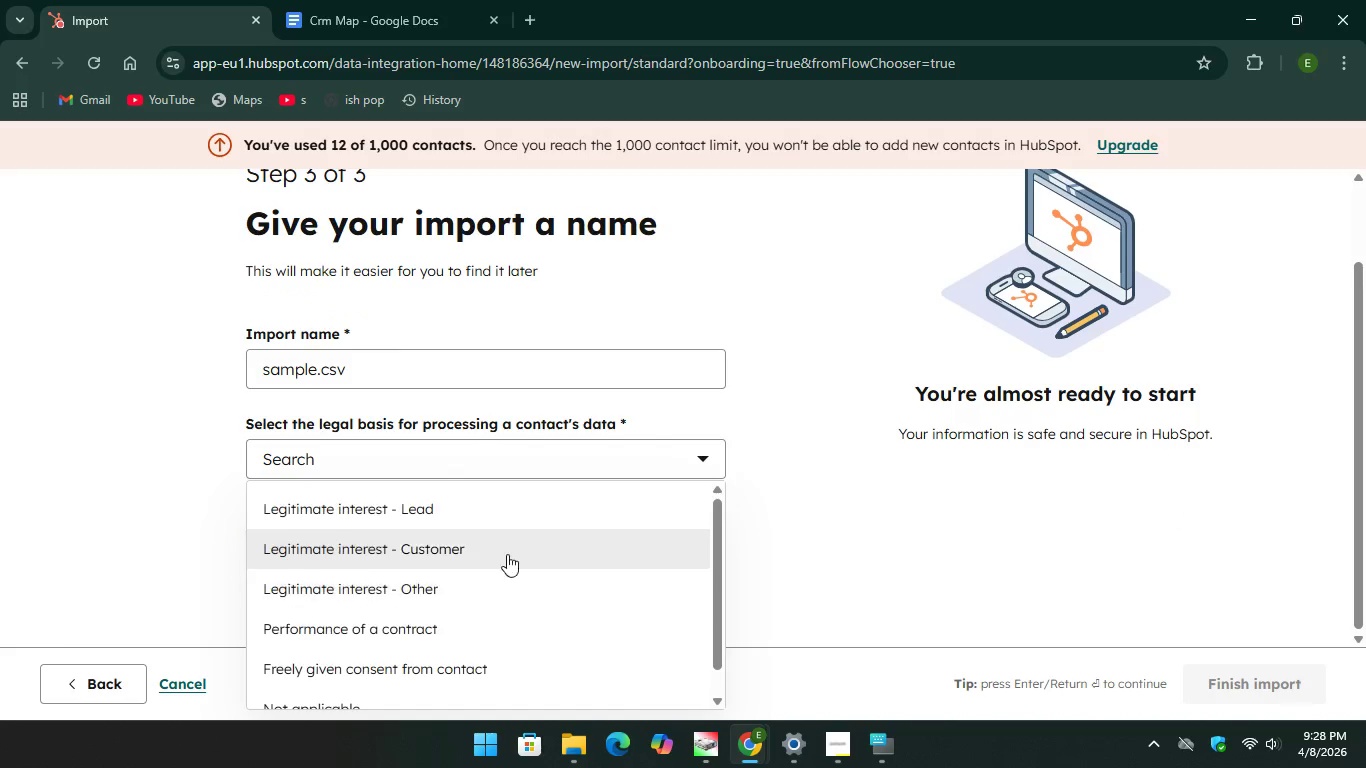 
mouse_move([513, 528])
 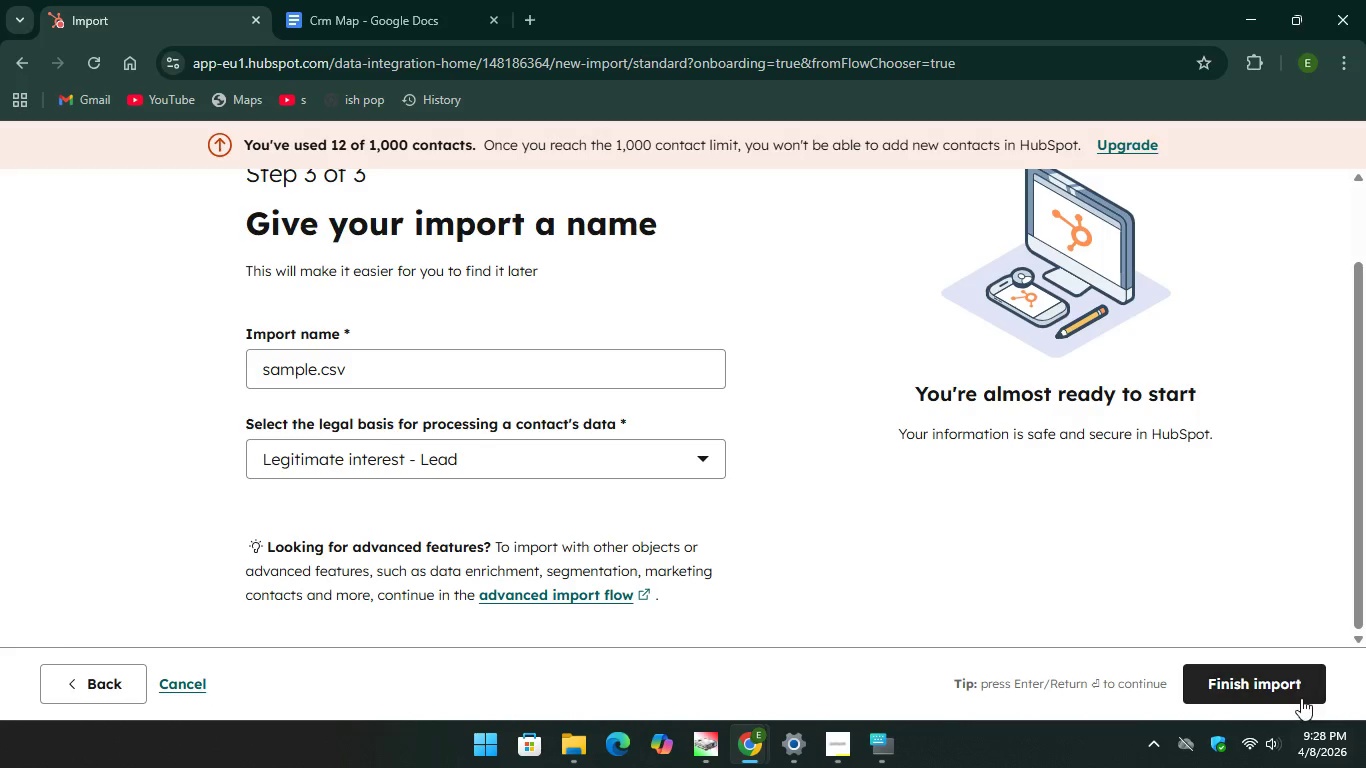 
left_click([1292, 686])
 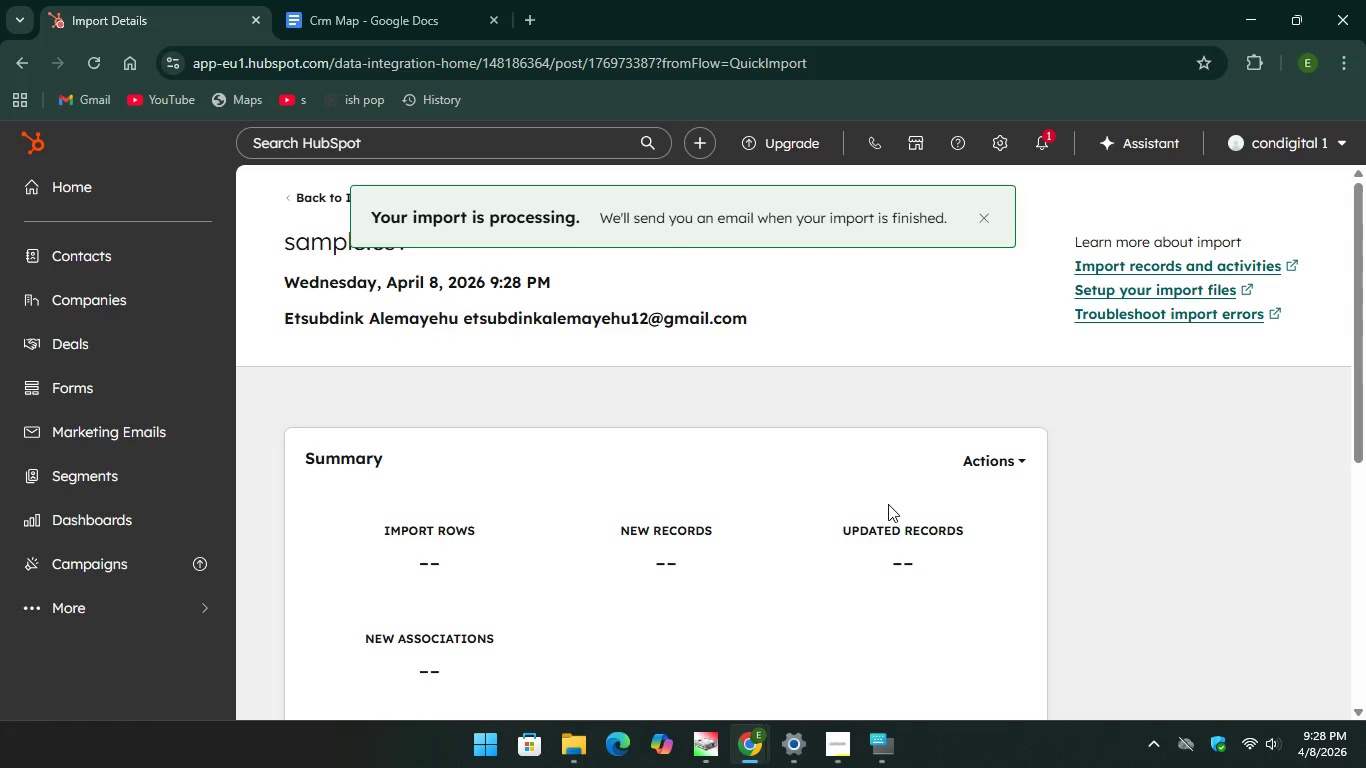 
wait(7.02)
 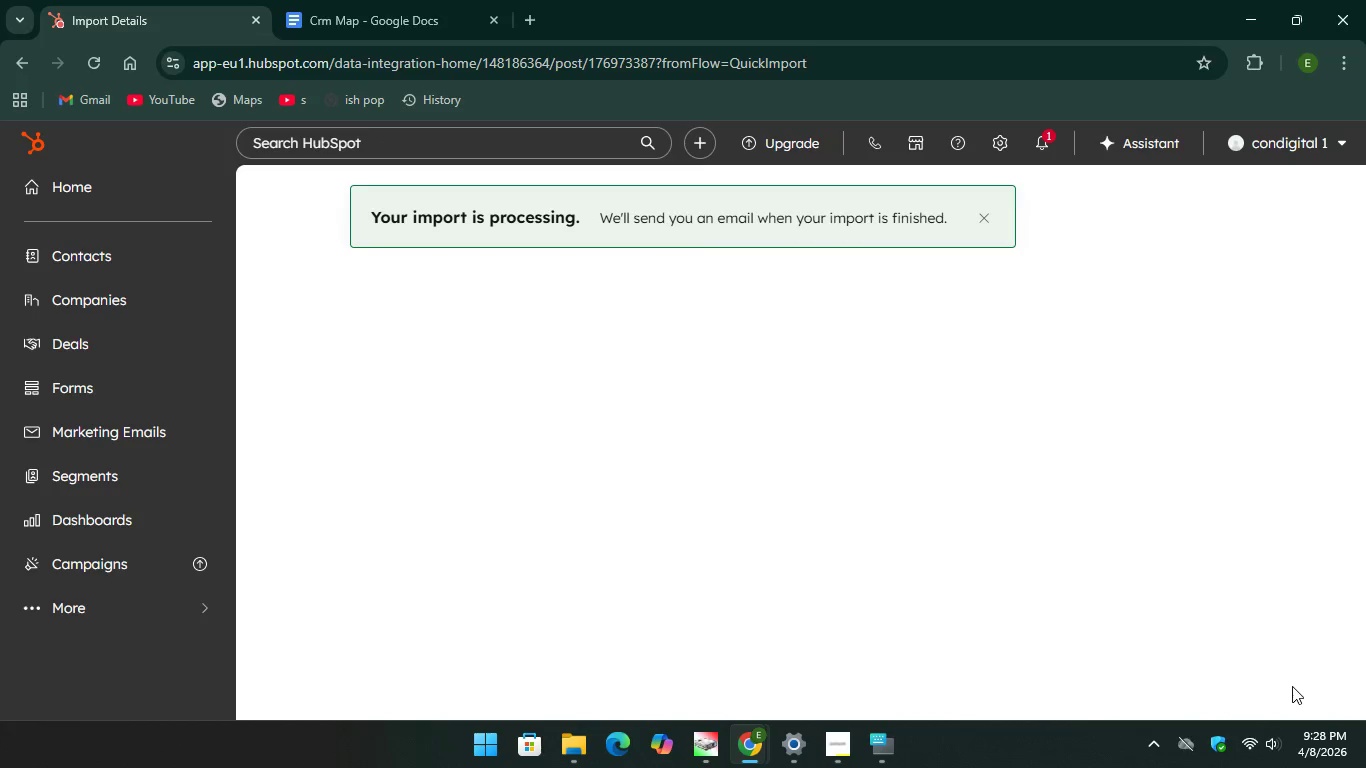 
scroll: coordinate [680, 489], scroll_direction: down, amount: 7.0
 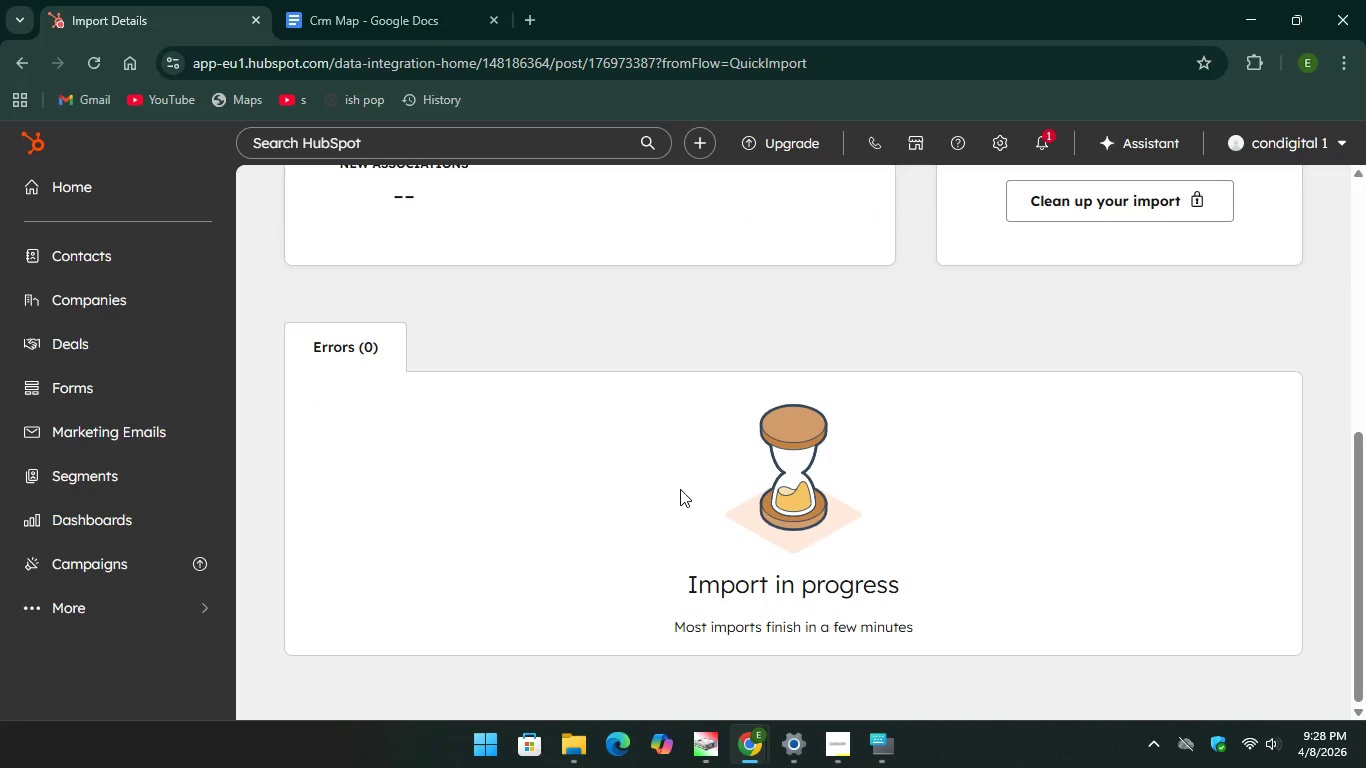 
scroll: coordinate [680, 489], scroll_direction: up, amount: 11.0
 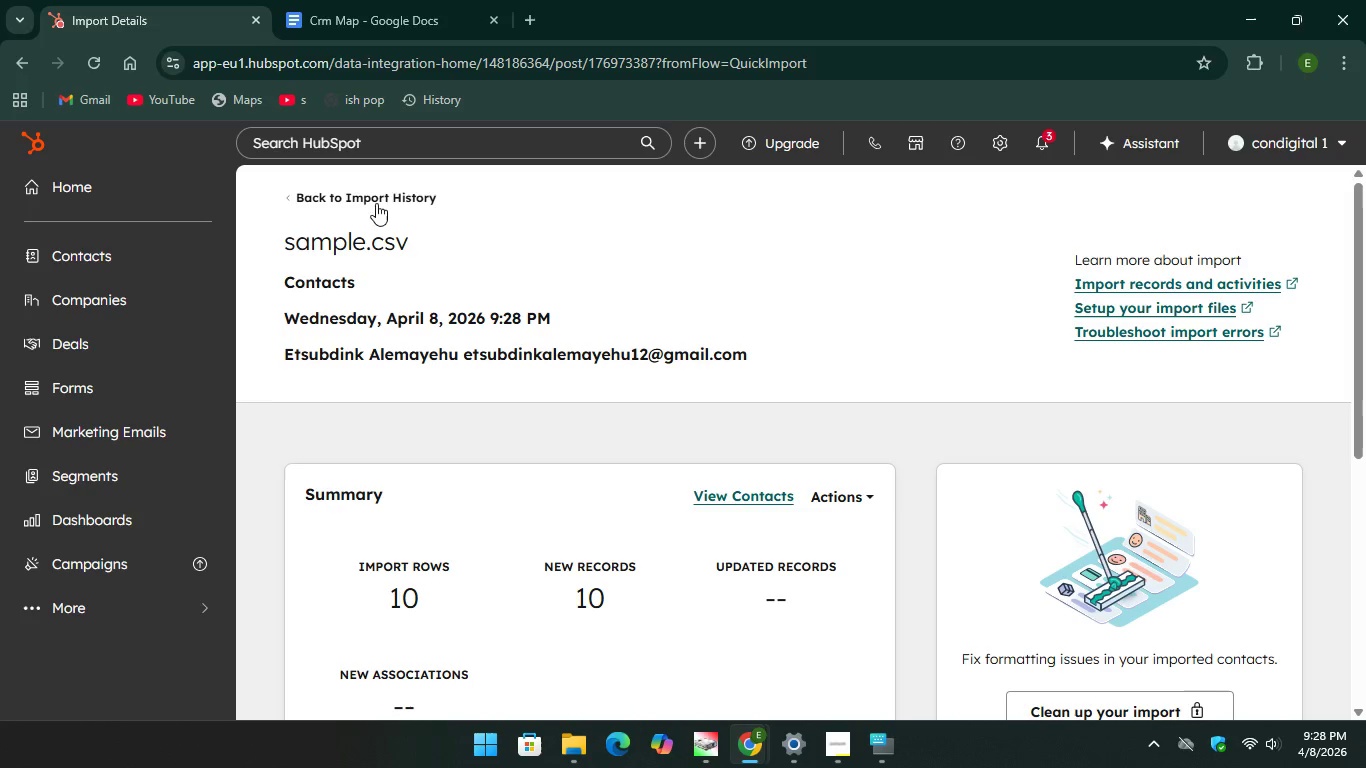 
left_click([376, 189])
 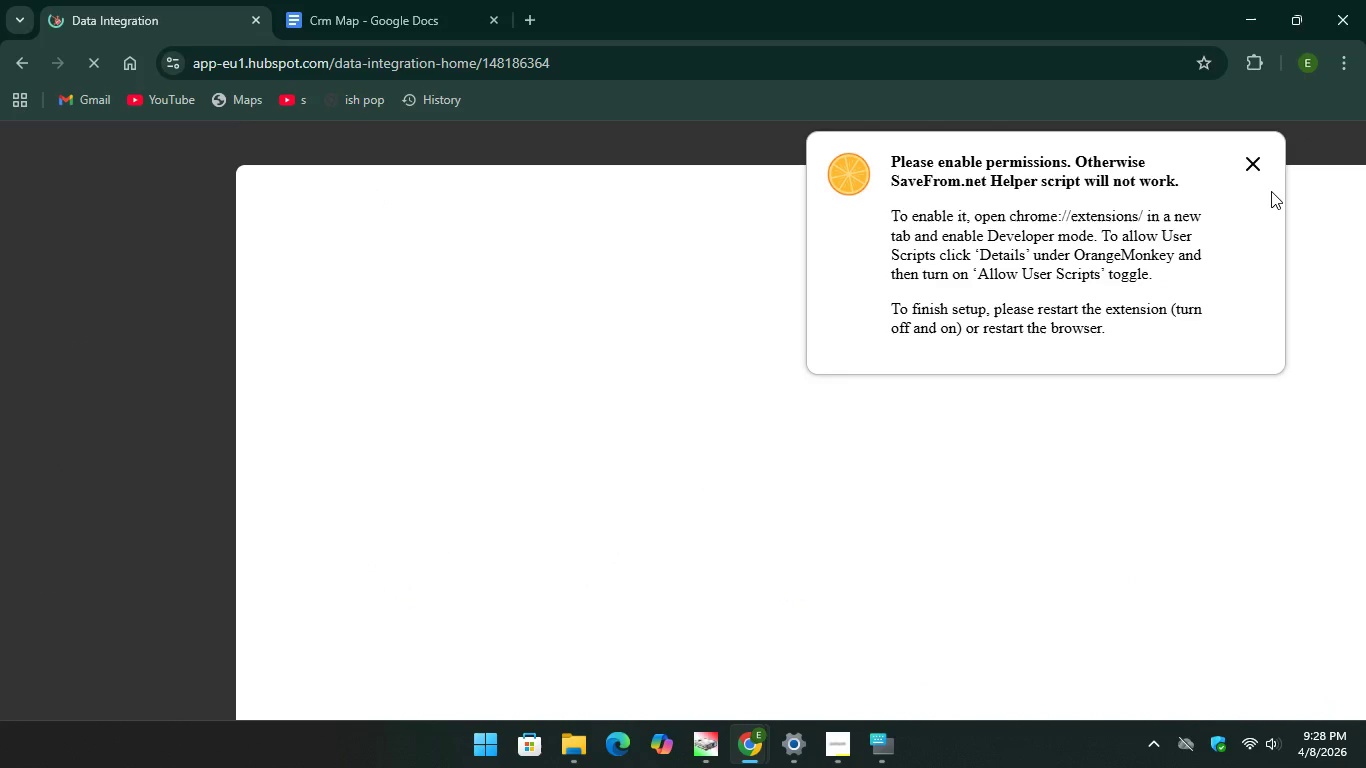 
left_click([1255, 162])
 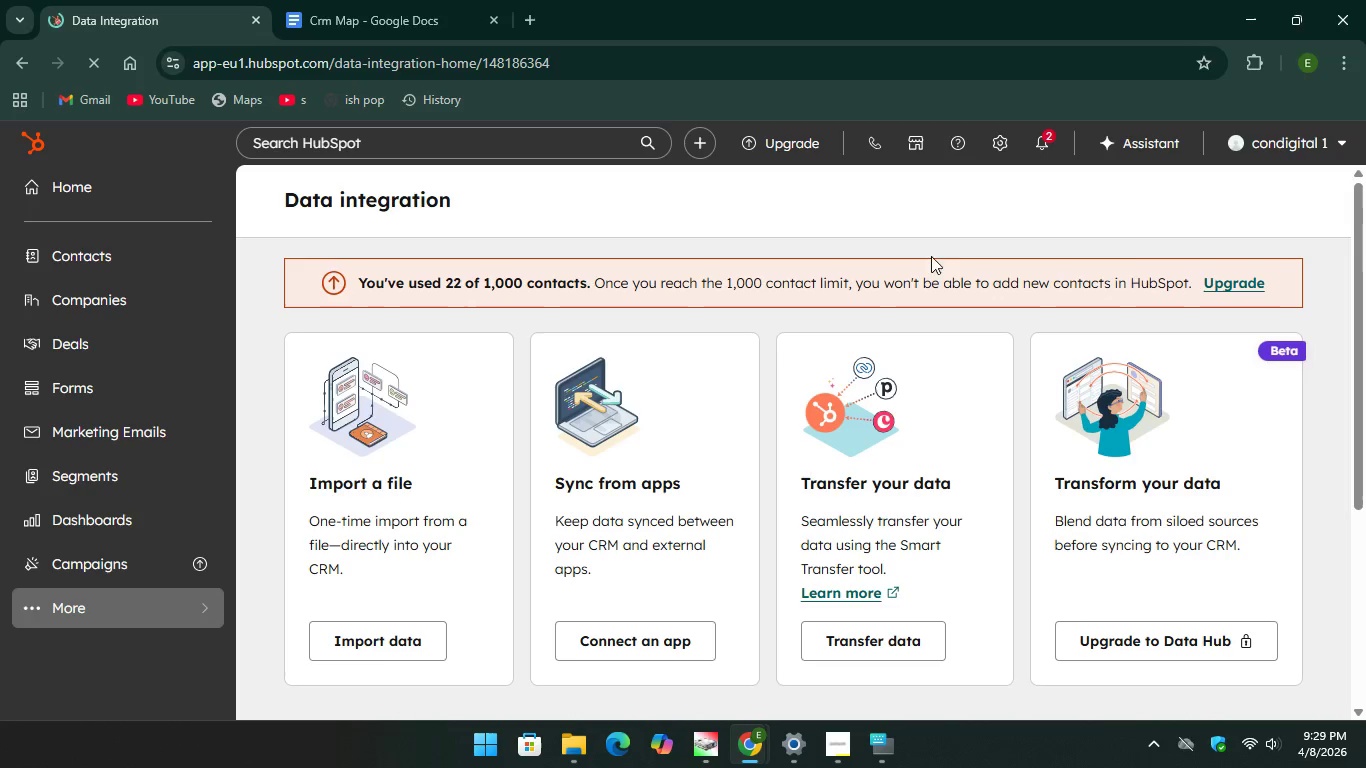 
wait(7.77)
 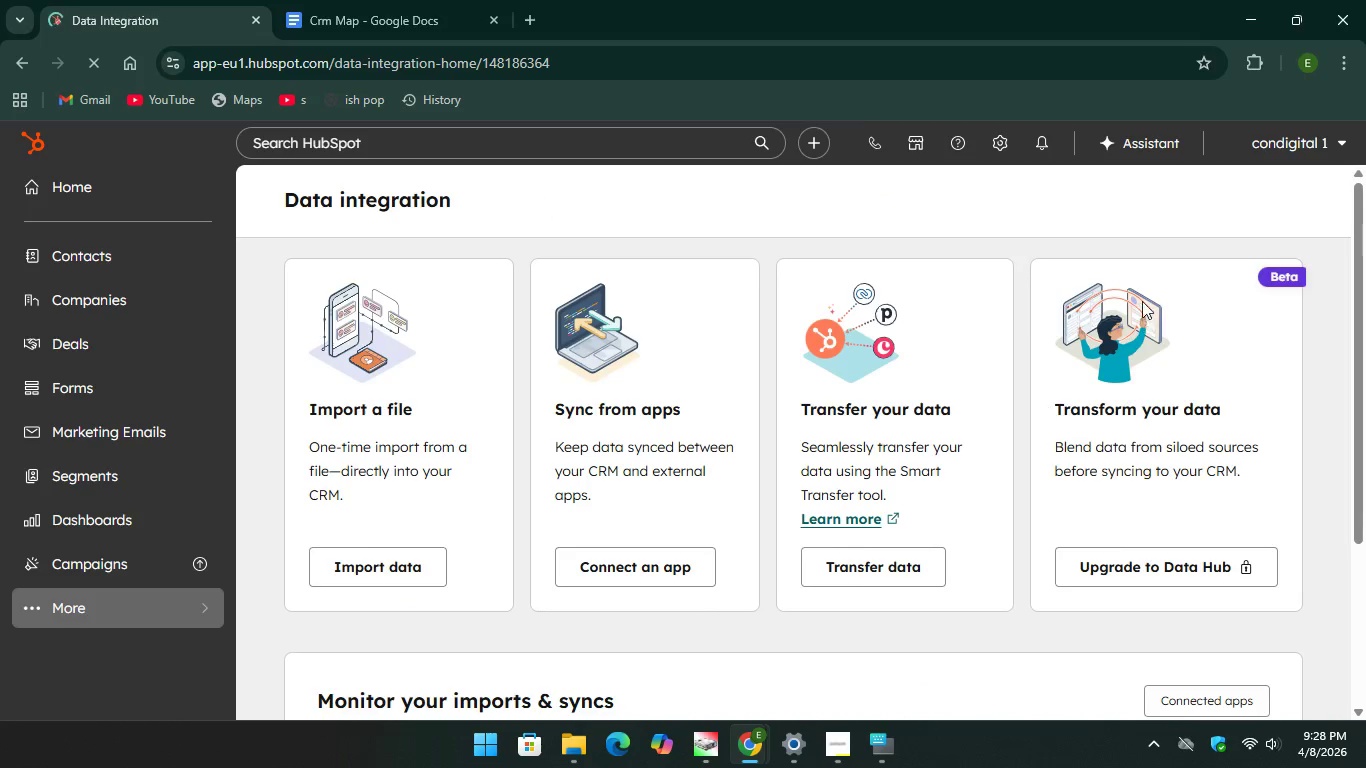 
scroll: coordinate [979, 418], scroll_direction: down, amount: 3.0
 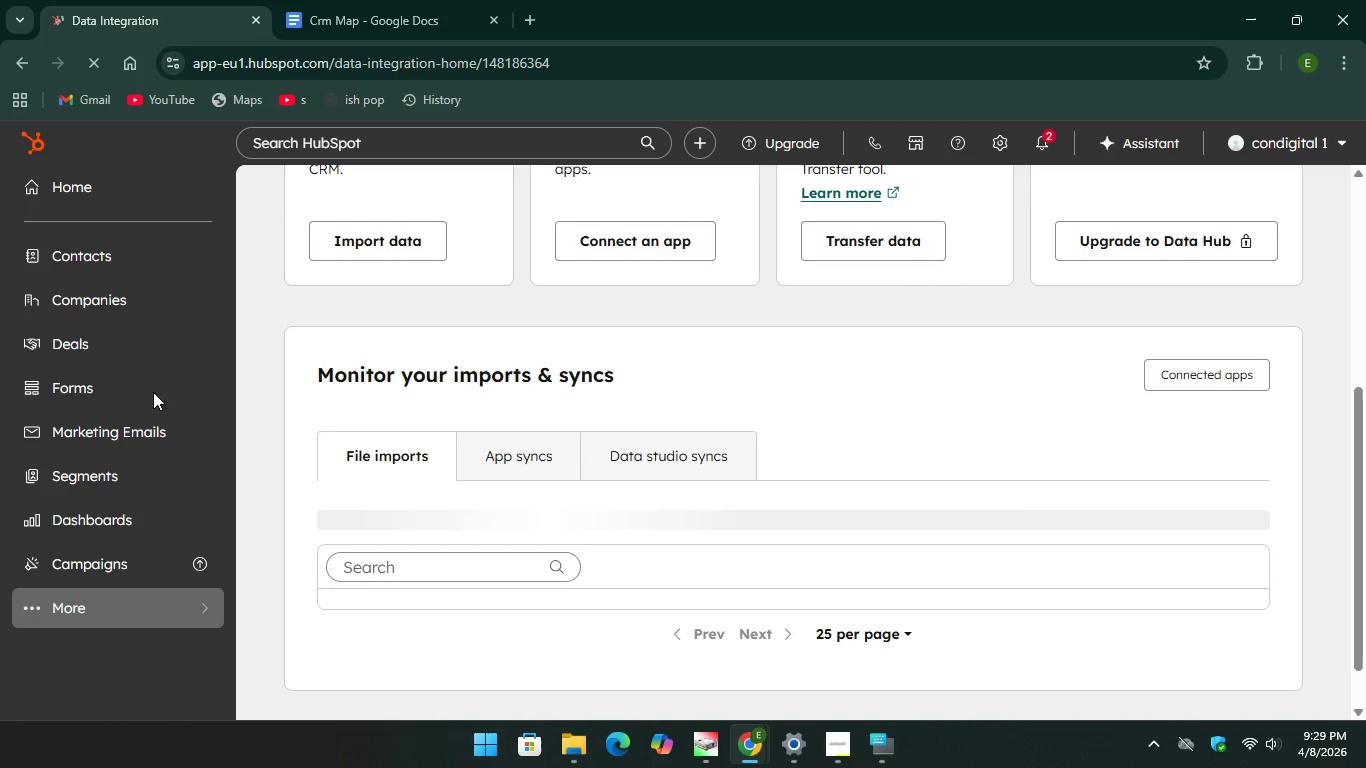 
mouse_move([87, 253])
 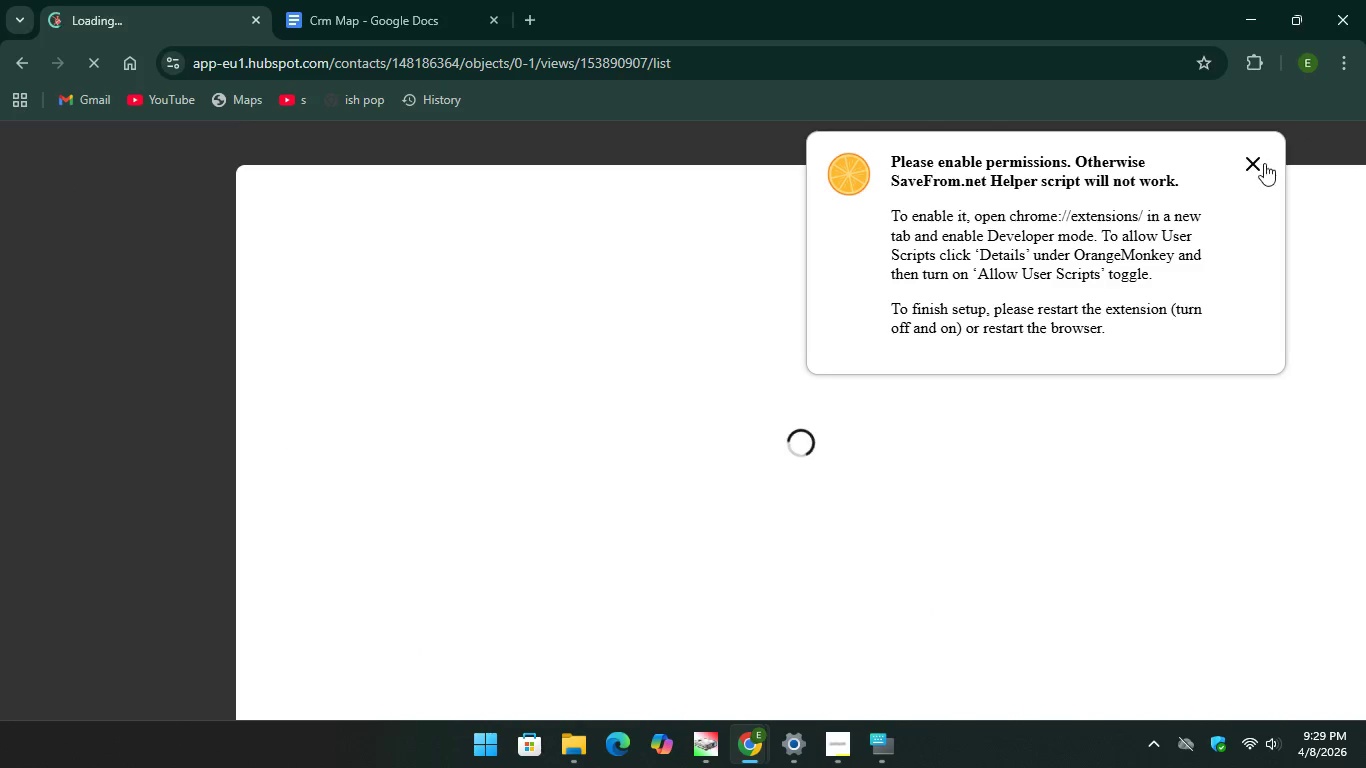 
left_click([1257, 167])
 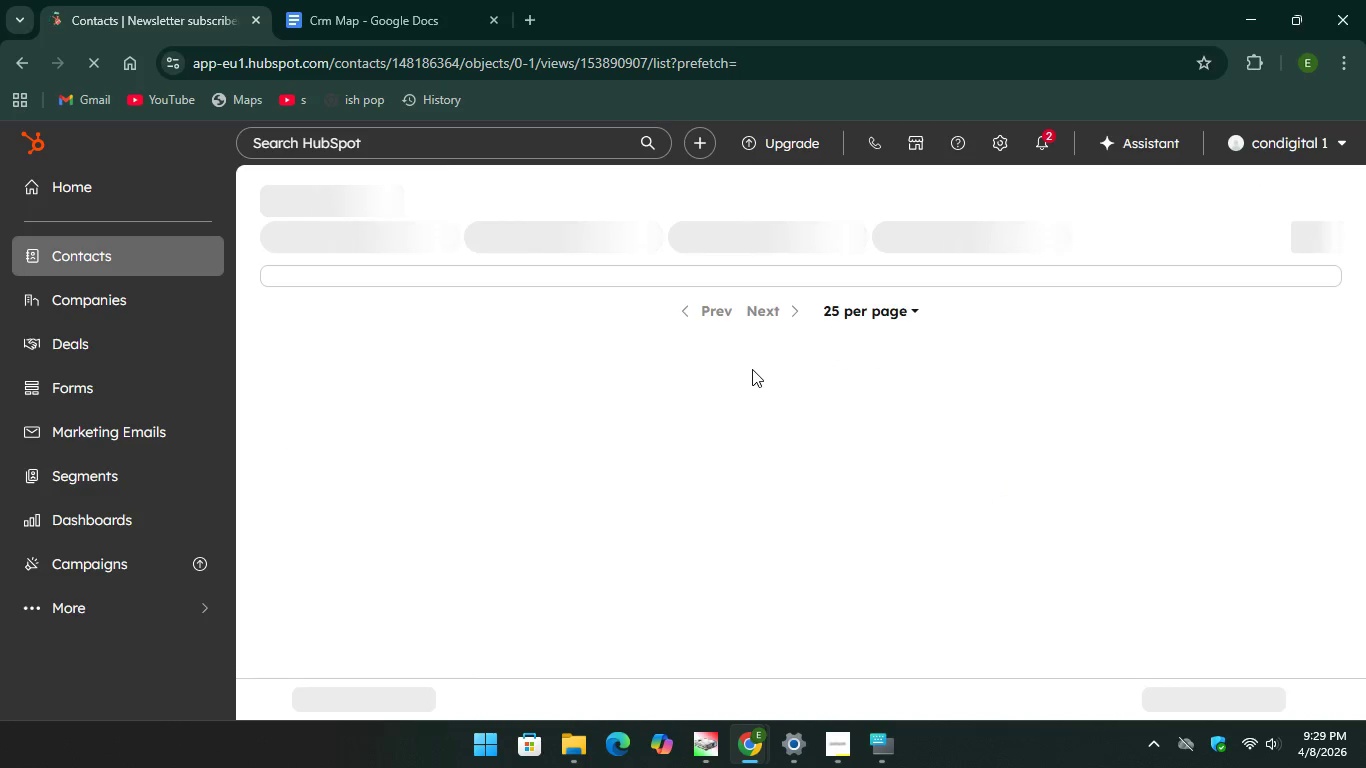 
wait(7.45)
 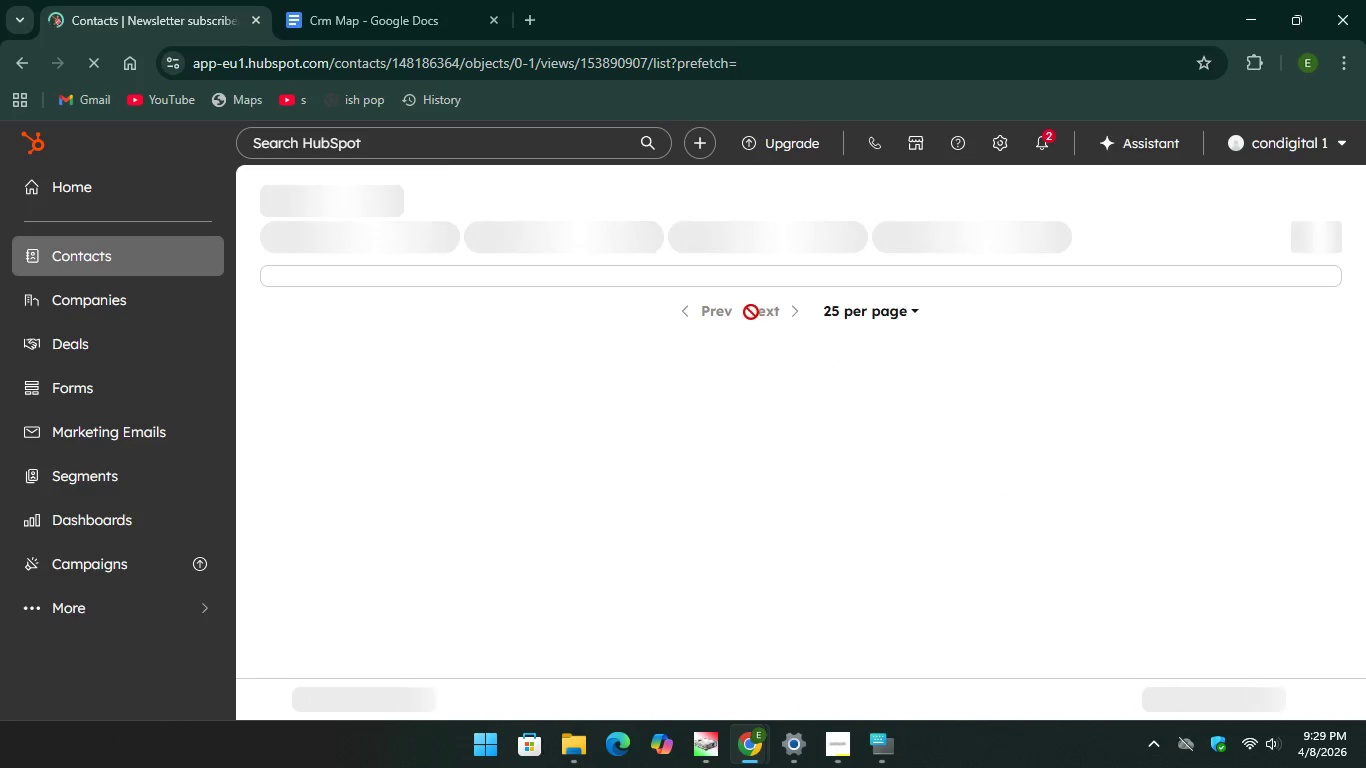 
left_click([850, 740])